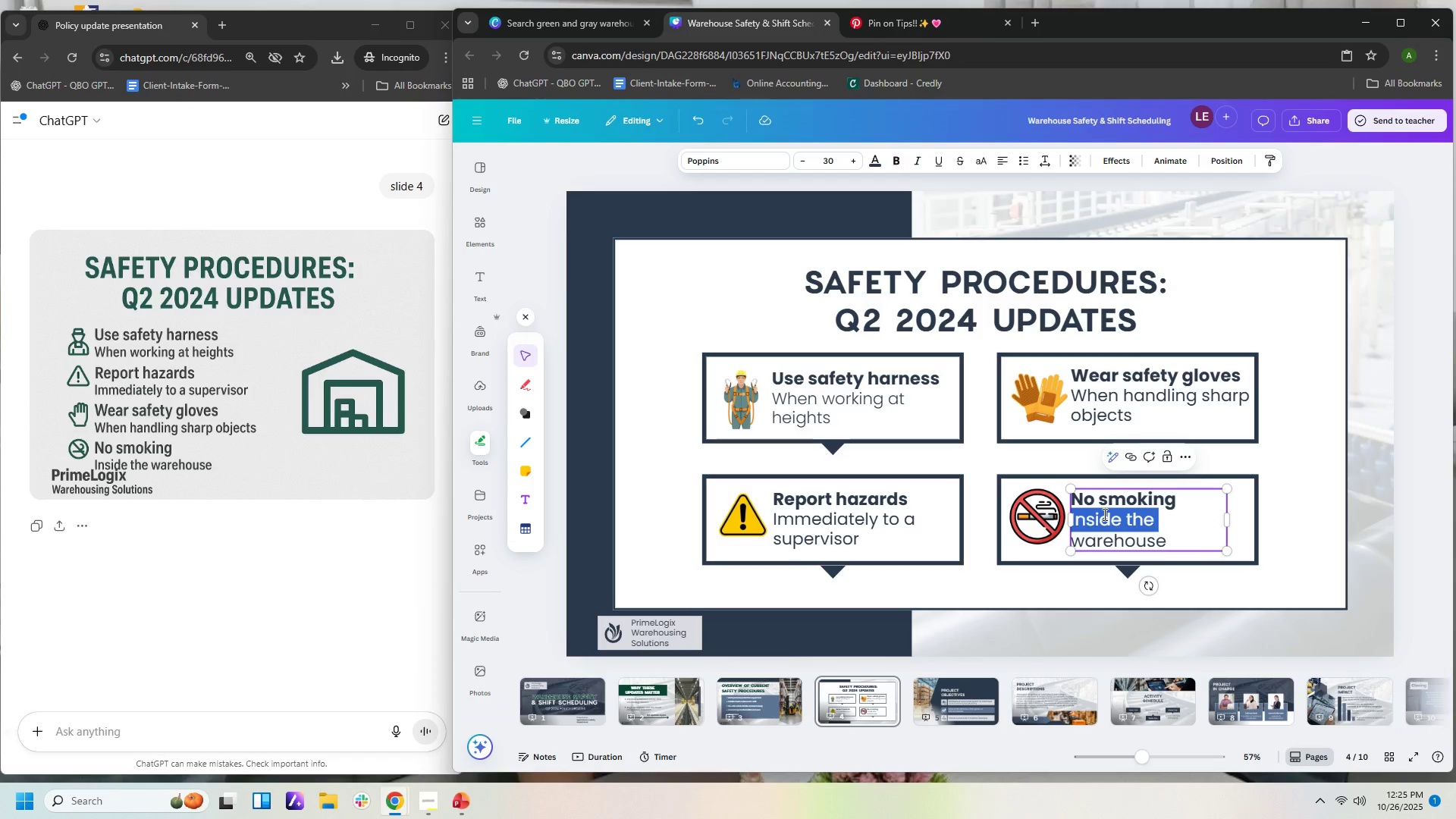 
key(Shift+ArrowDown)
 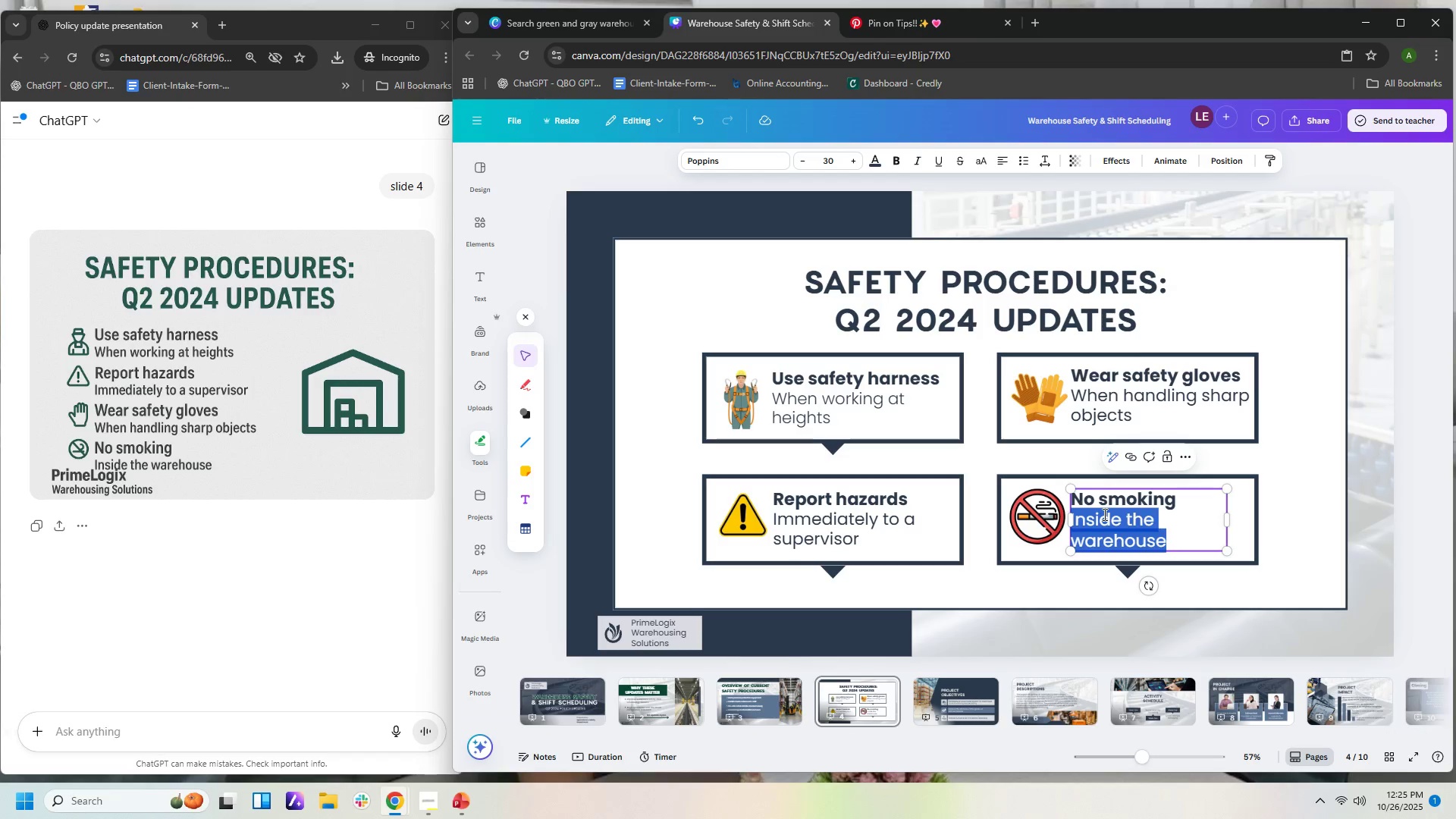 
key(Shift+ArrowDown)
 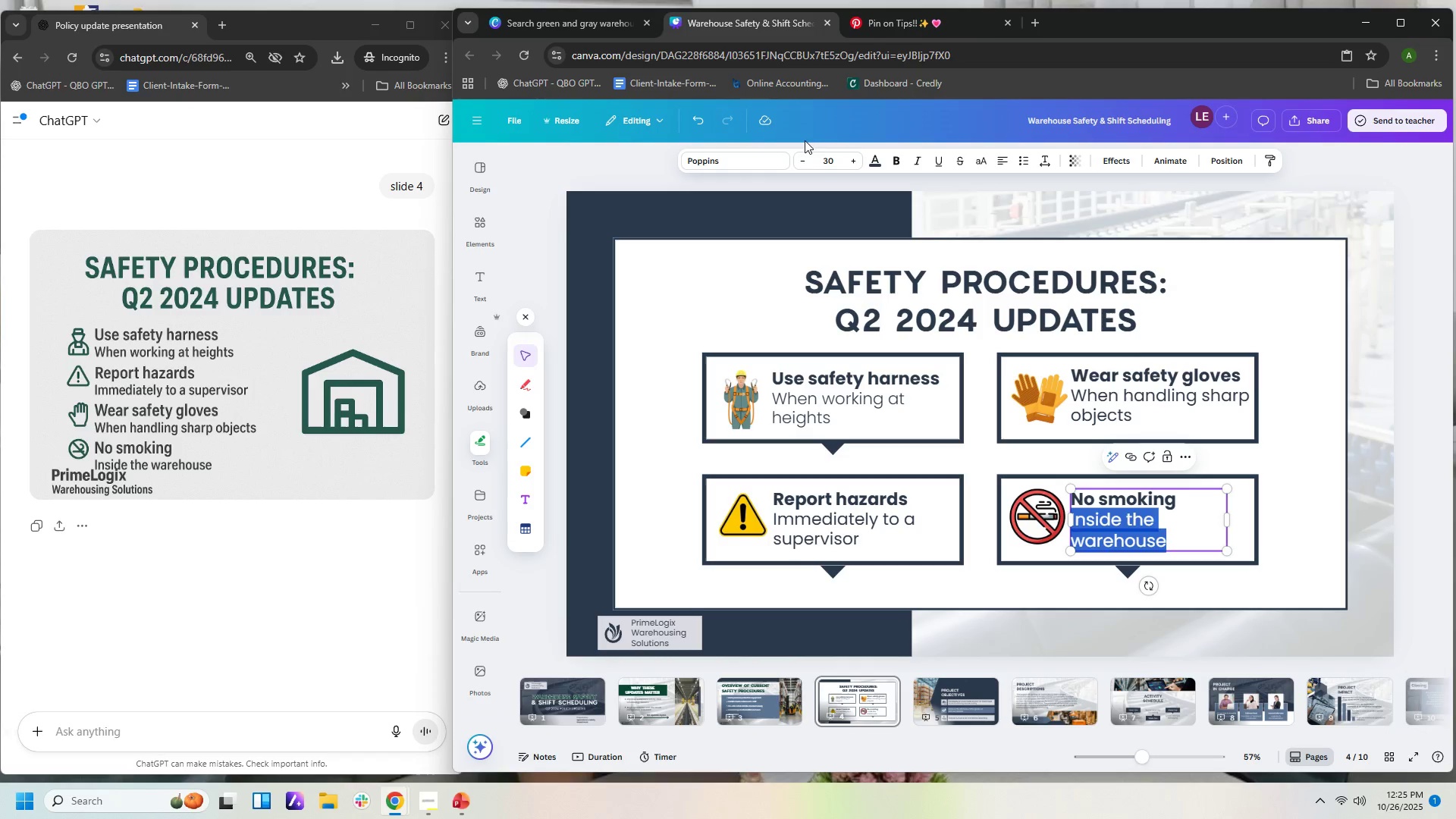 
left_click([802, 161])
 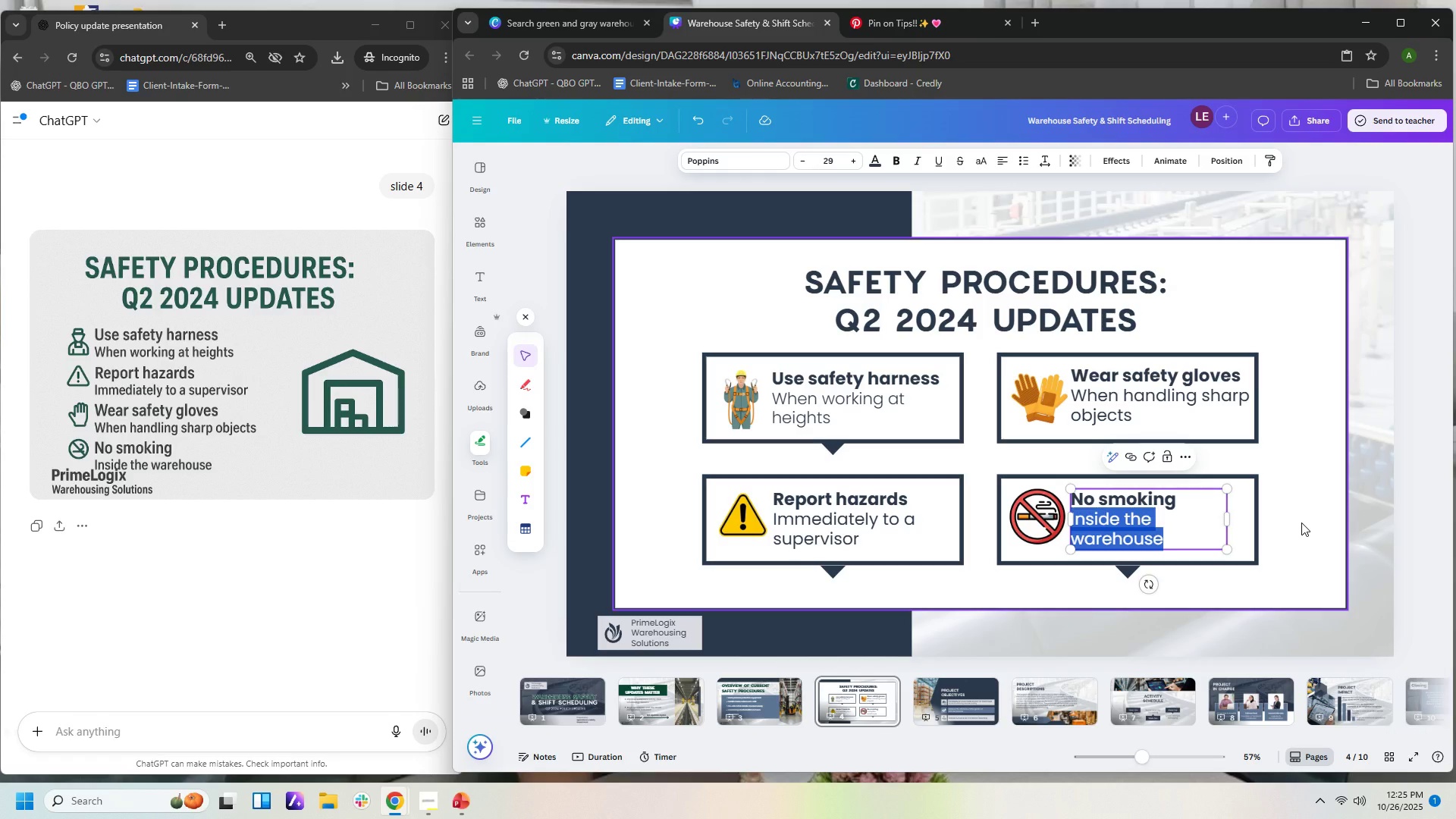 
left_click([1301, 522])
 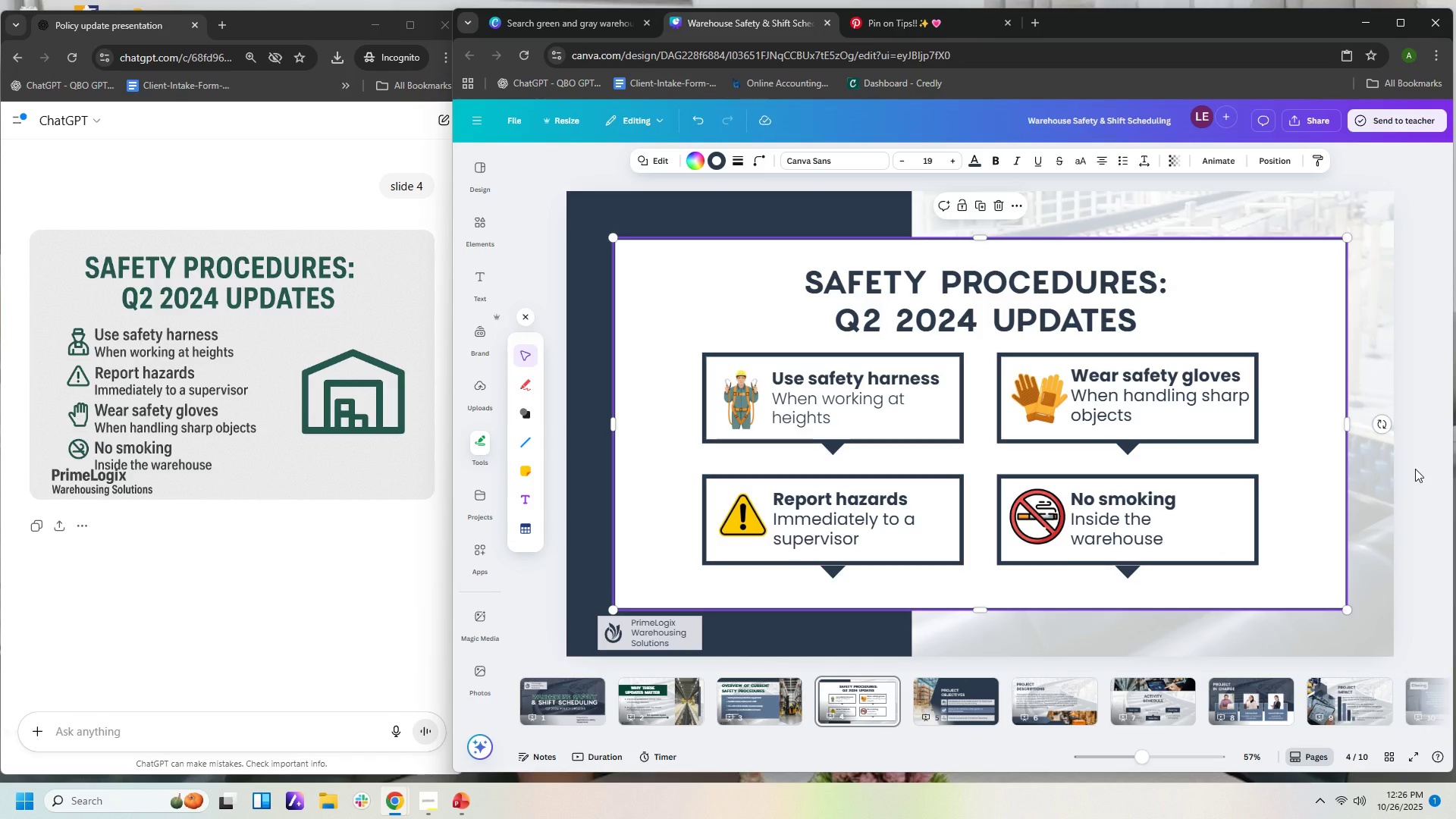 
wait(6.37)
 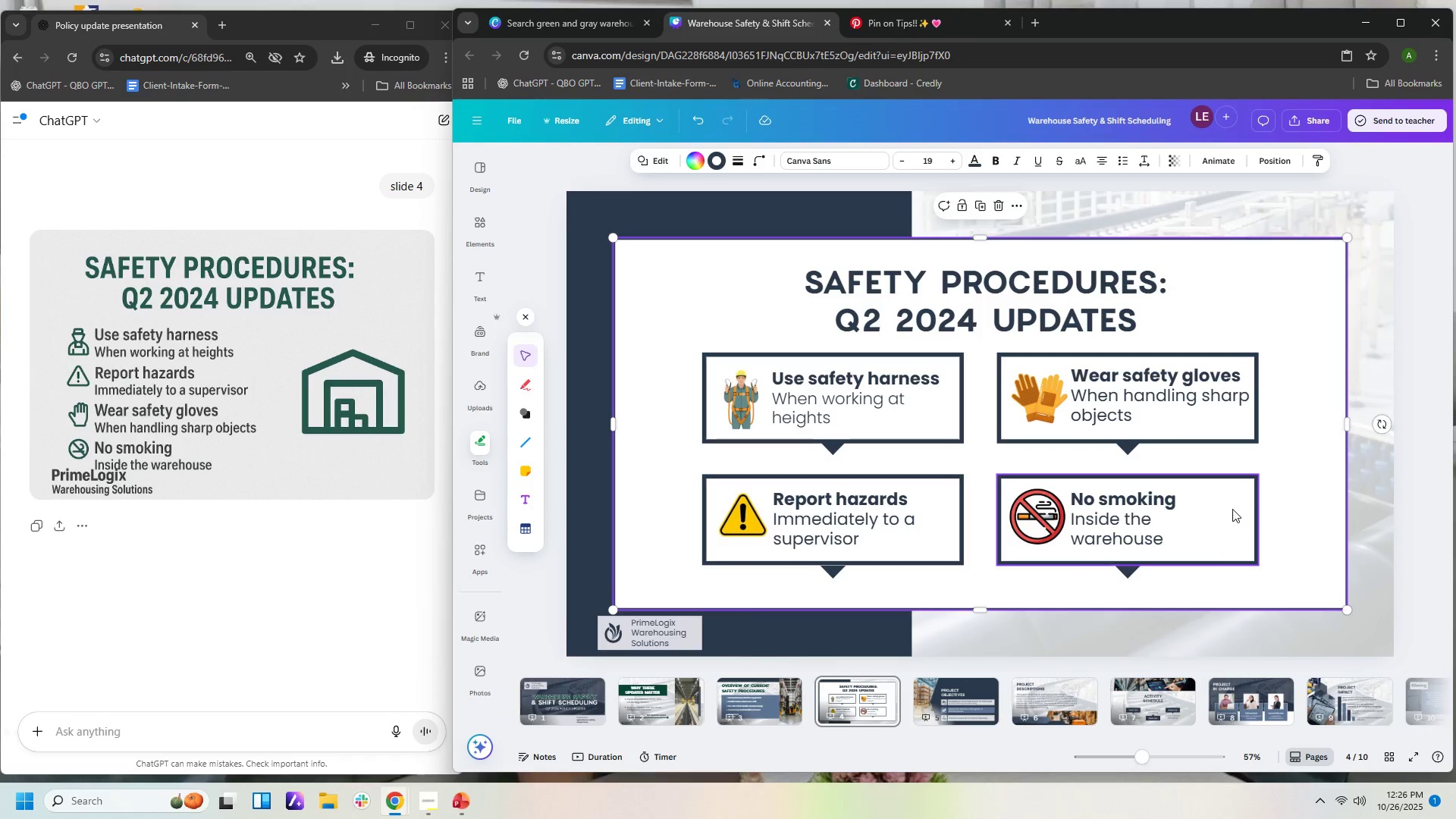 
left_click([1219, 399])
 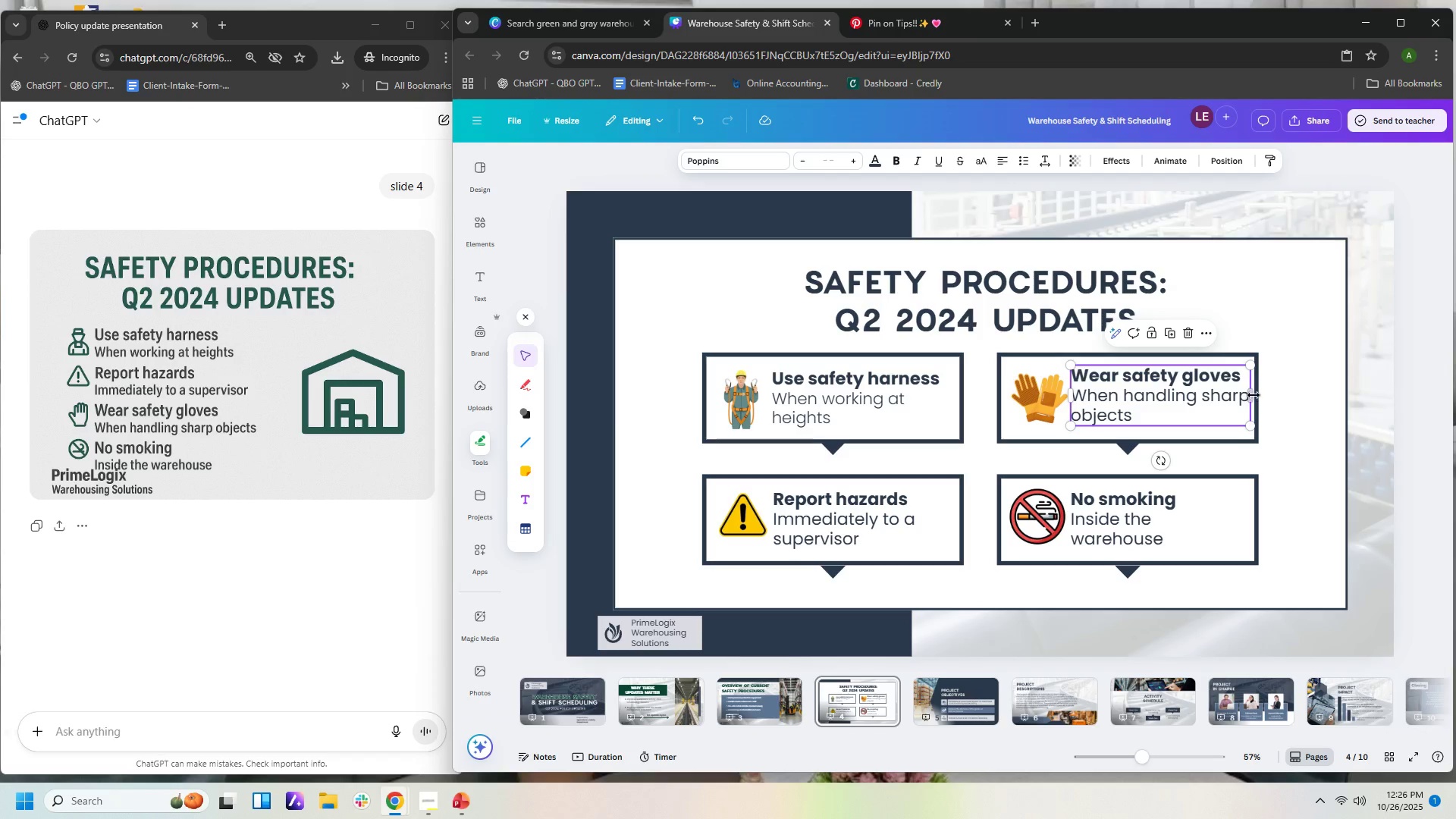 
left_click_drag(start_coordinate=[1254, 395], to_coordinate=[1247, 395])
 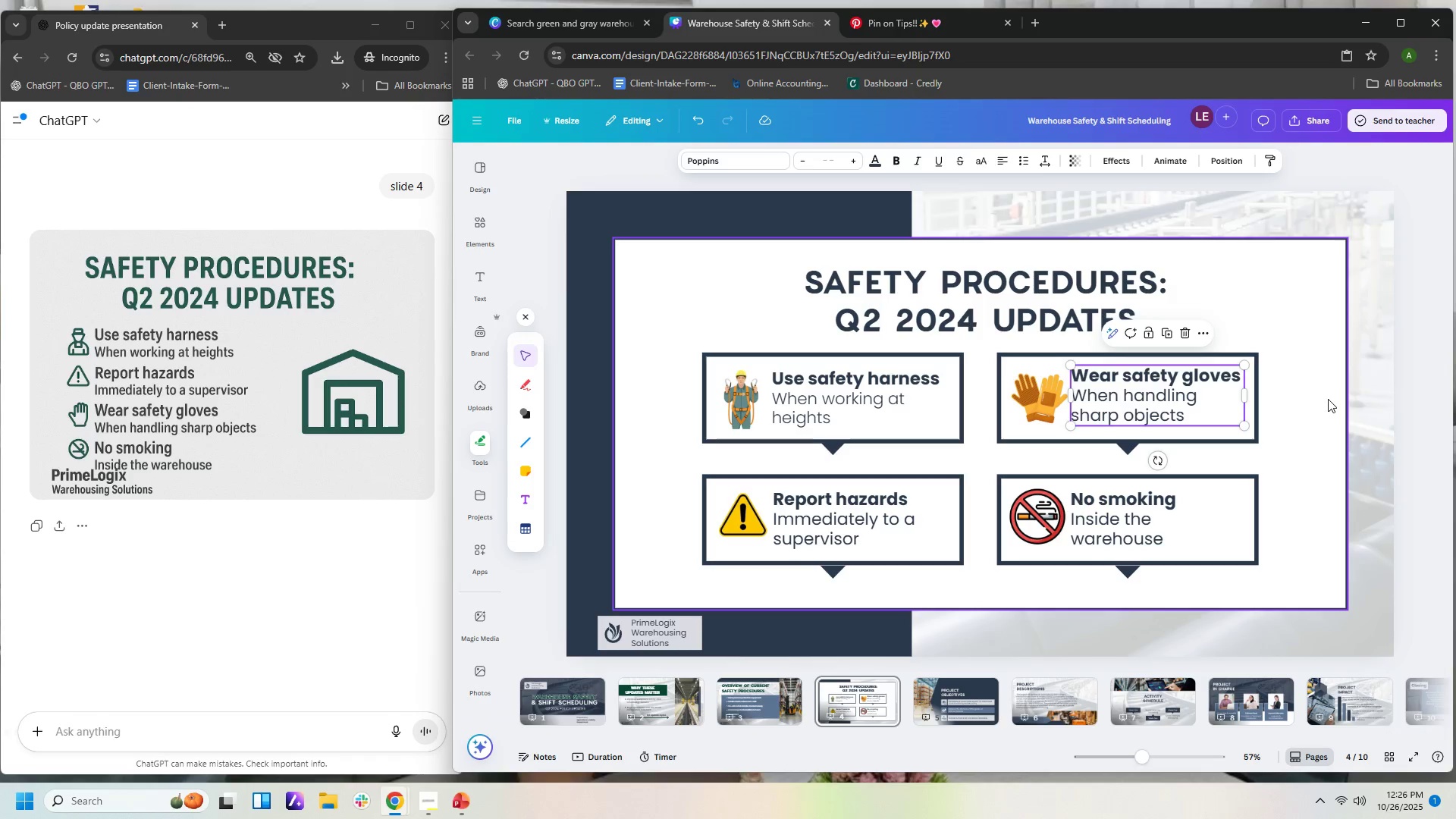 
left_click([1328, 399])
 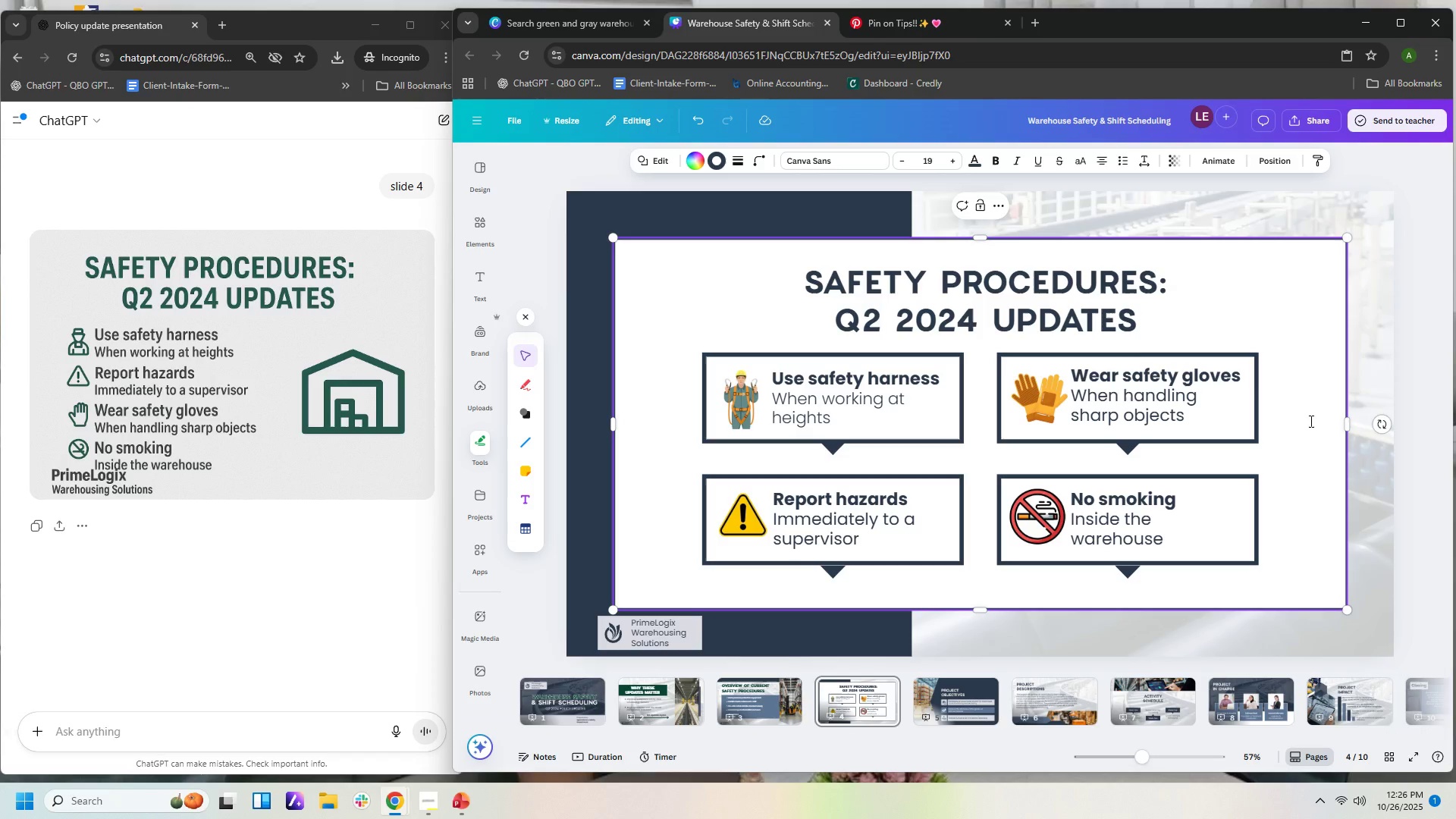 
wait(12.63)
 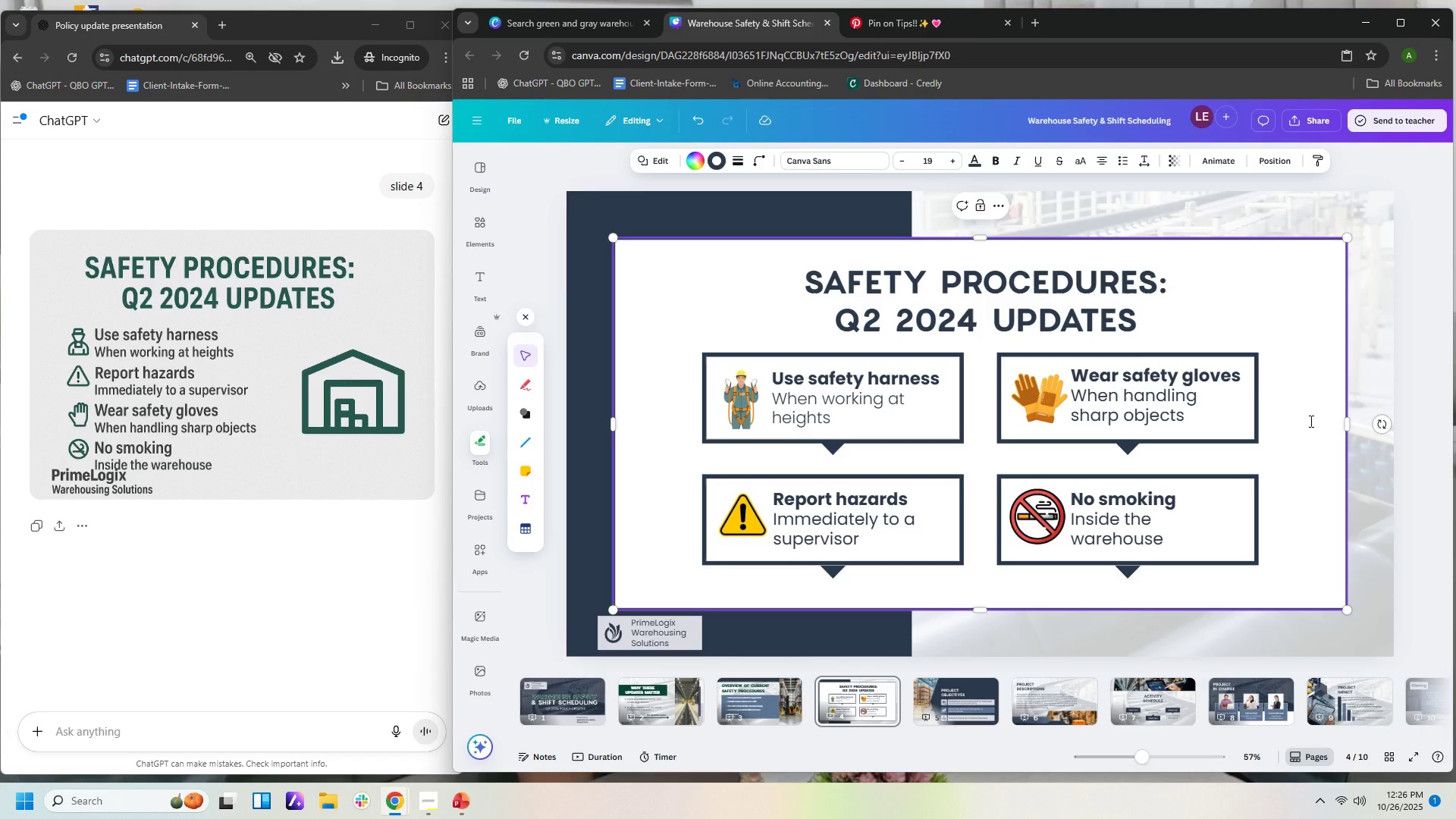 
left_click([1390, 485])
 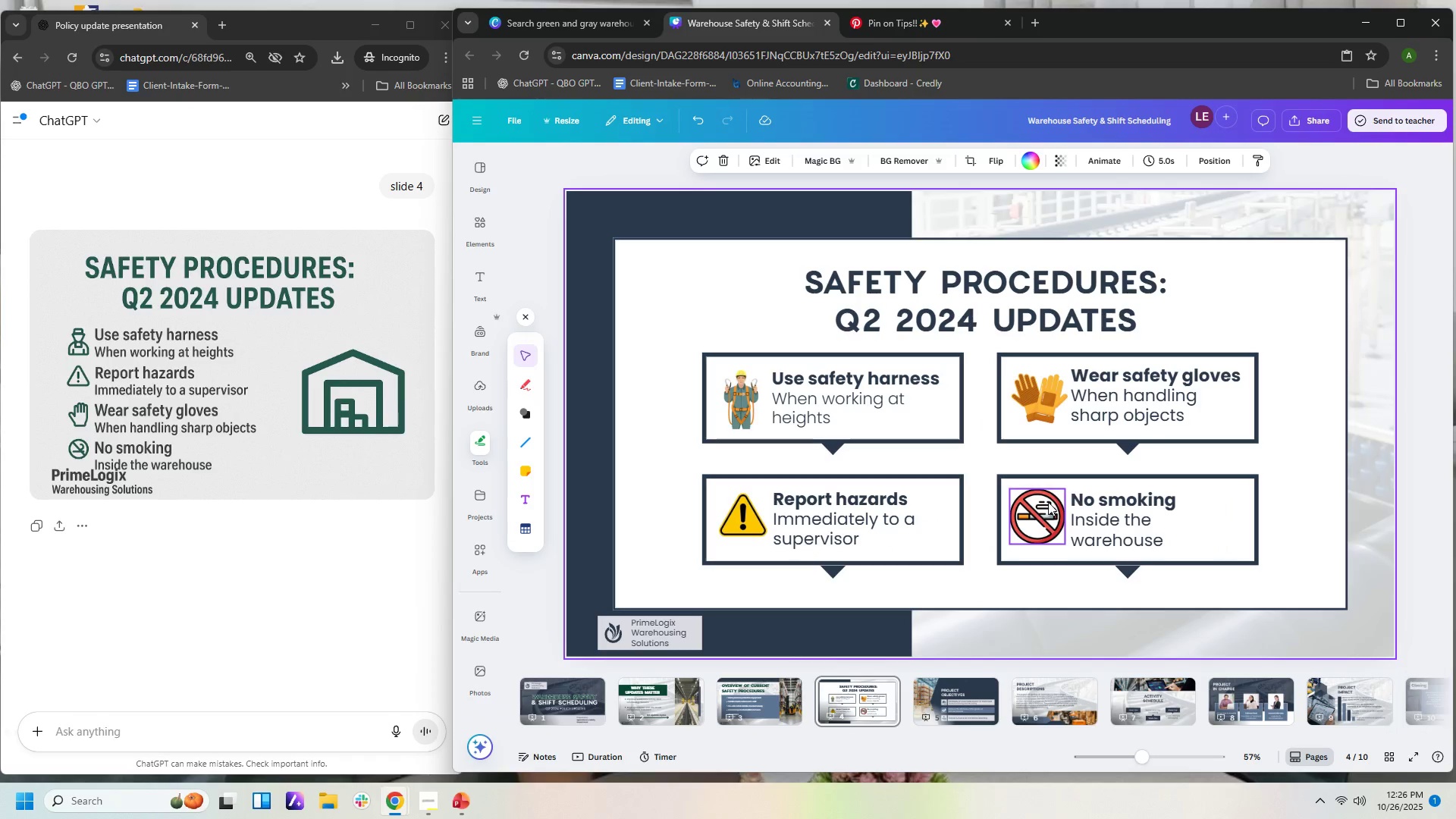 
left_click([1043, 504])
 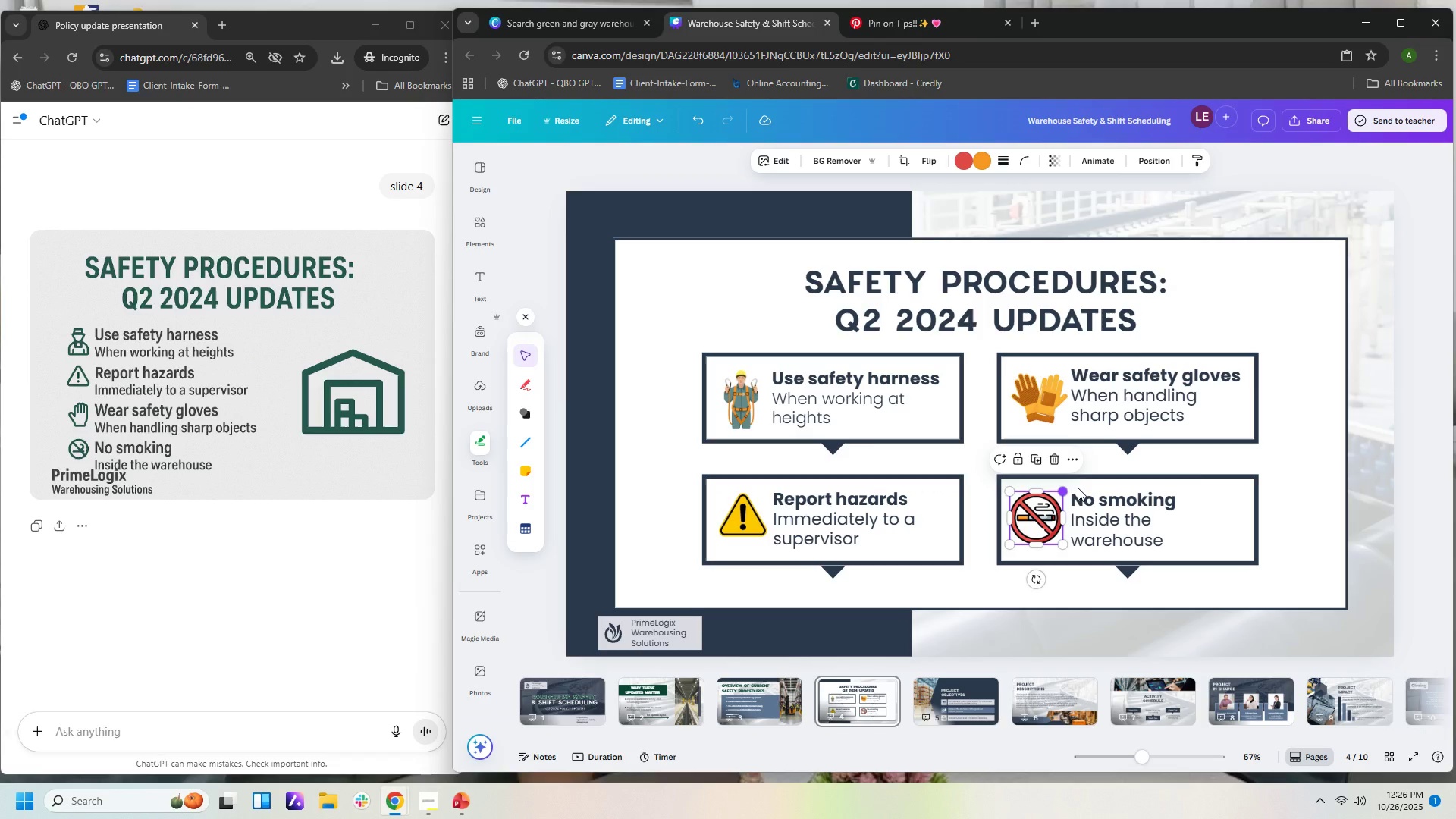 
left_click([1237, 483])
 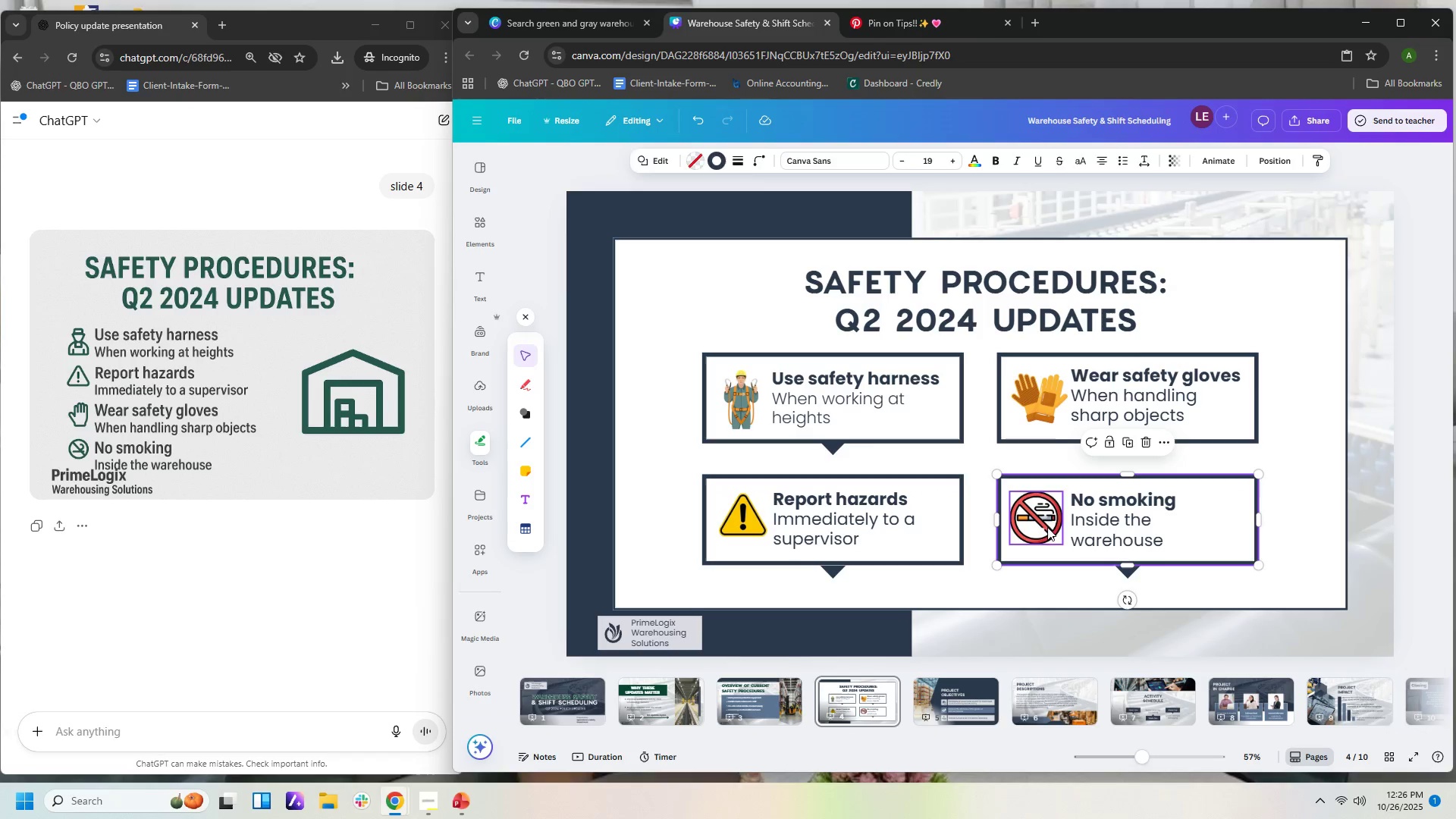 
left_click([1044, 519])
 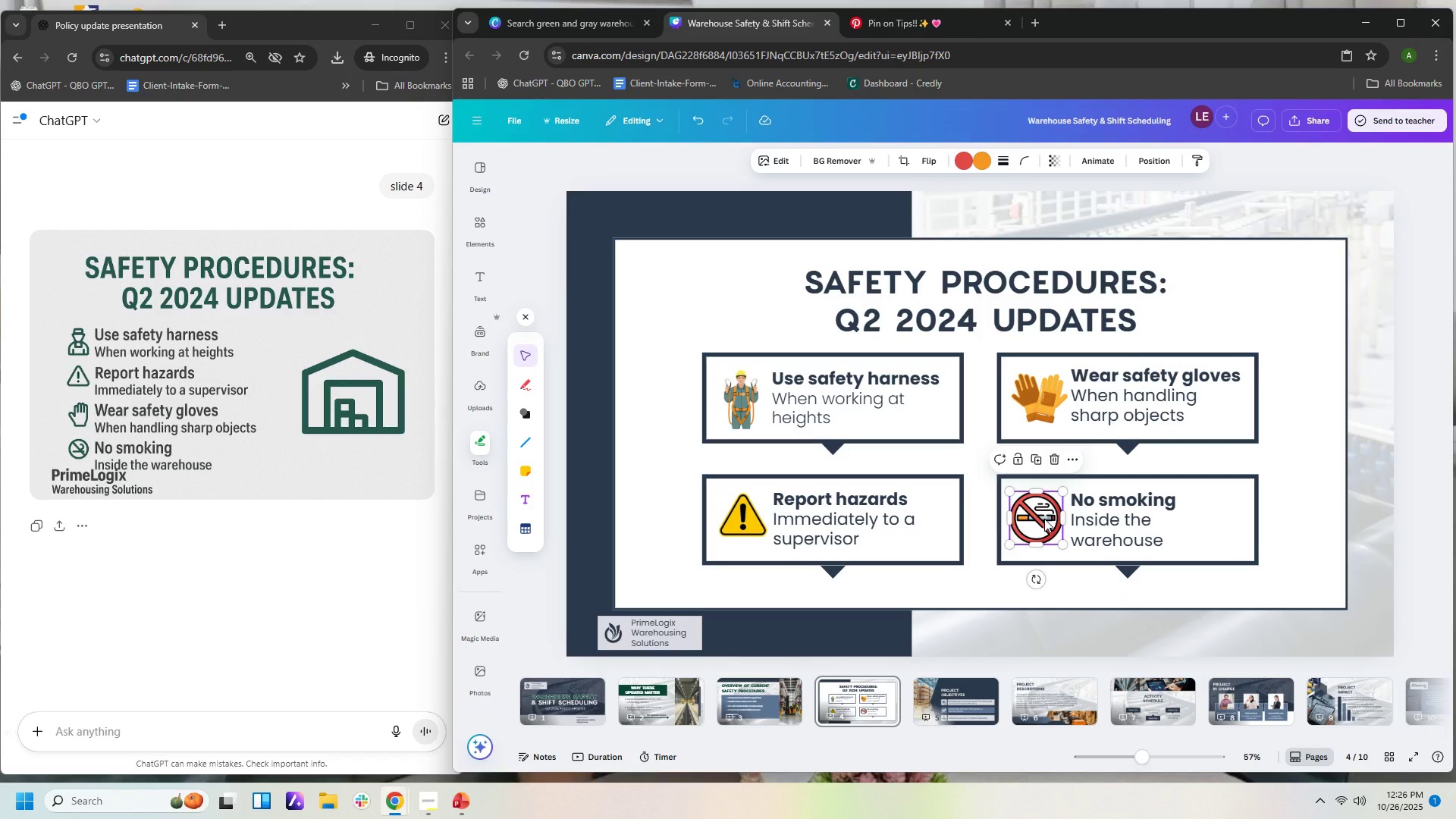 
key(ArrowDown)
 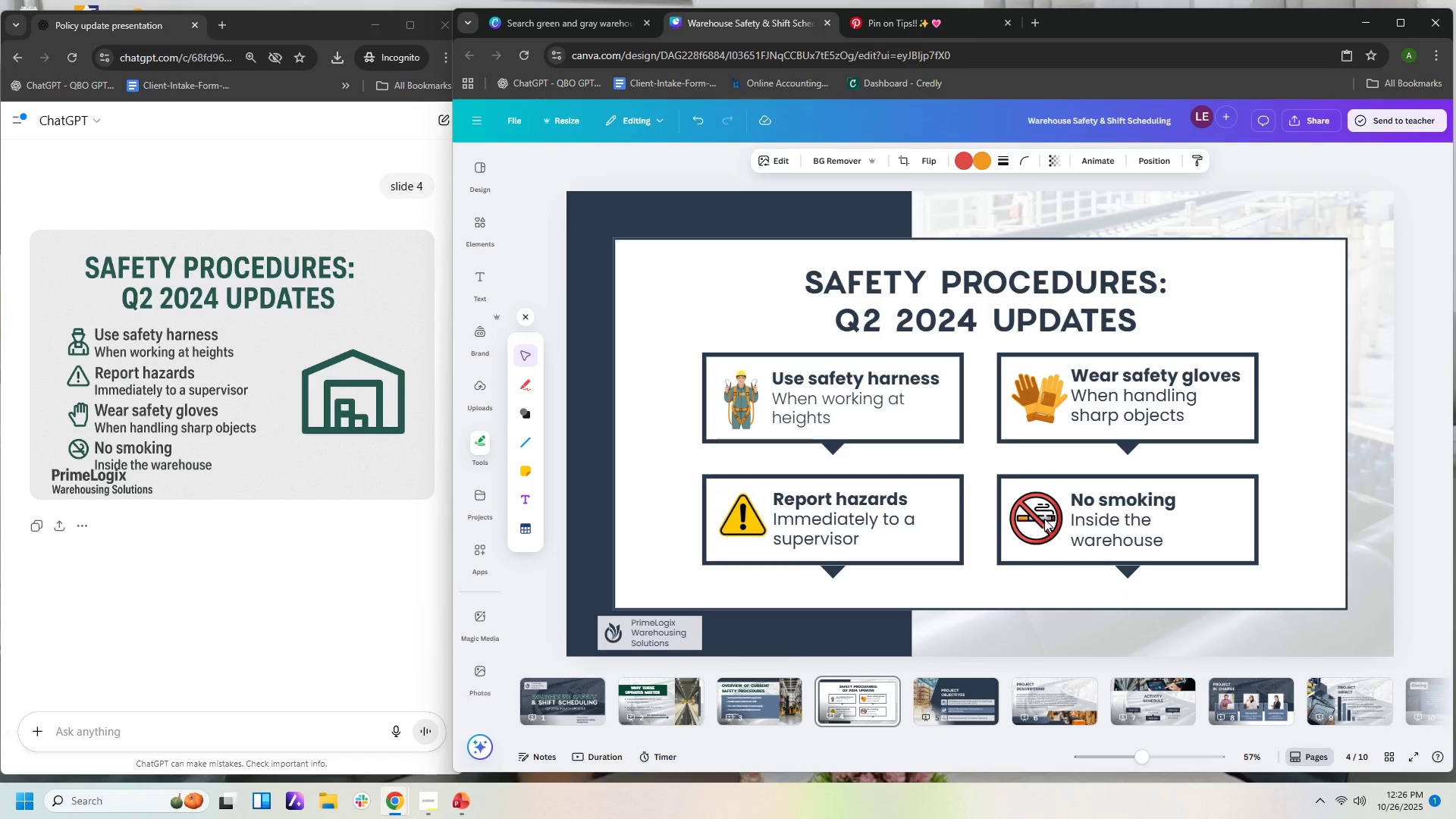 
key(ArrowDown)
 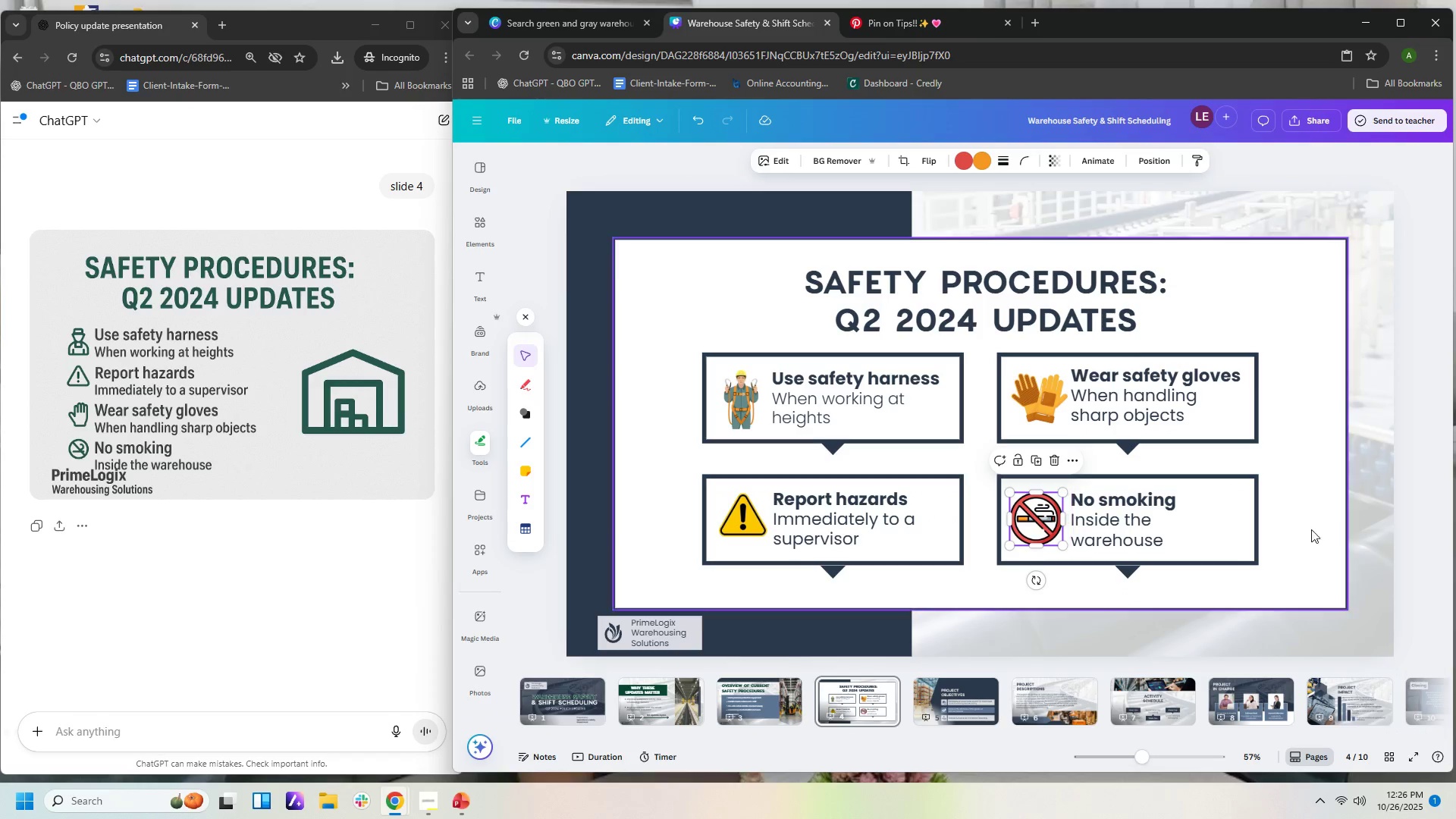 
left_click([1293, 532])
 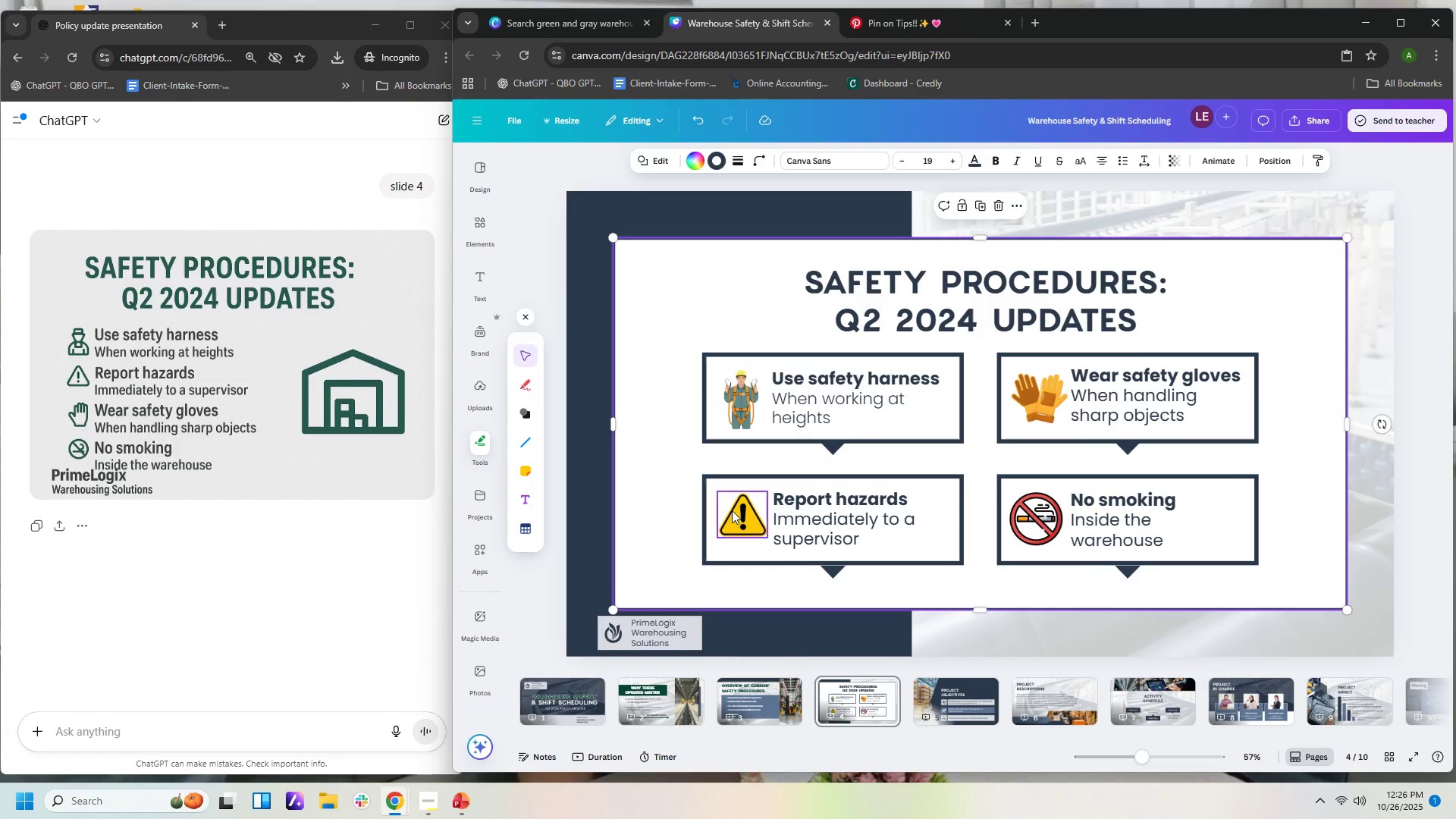 
left_click([735, 512])
 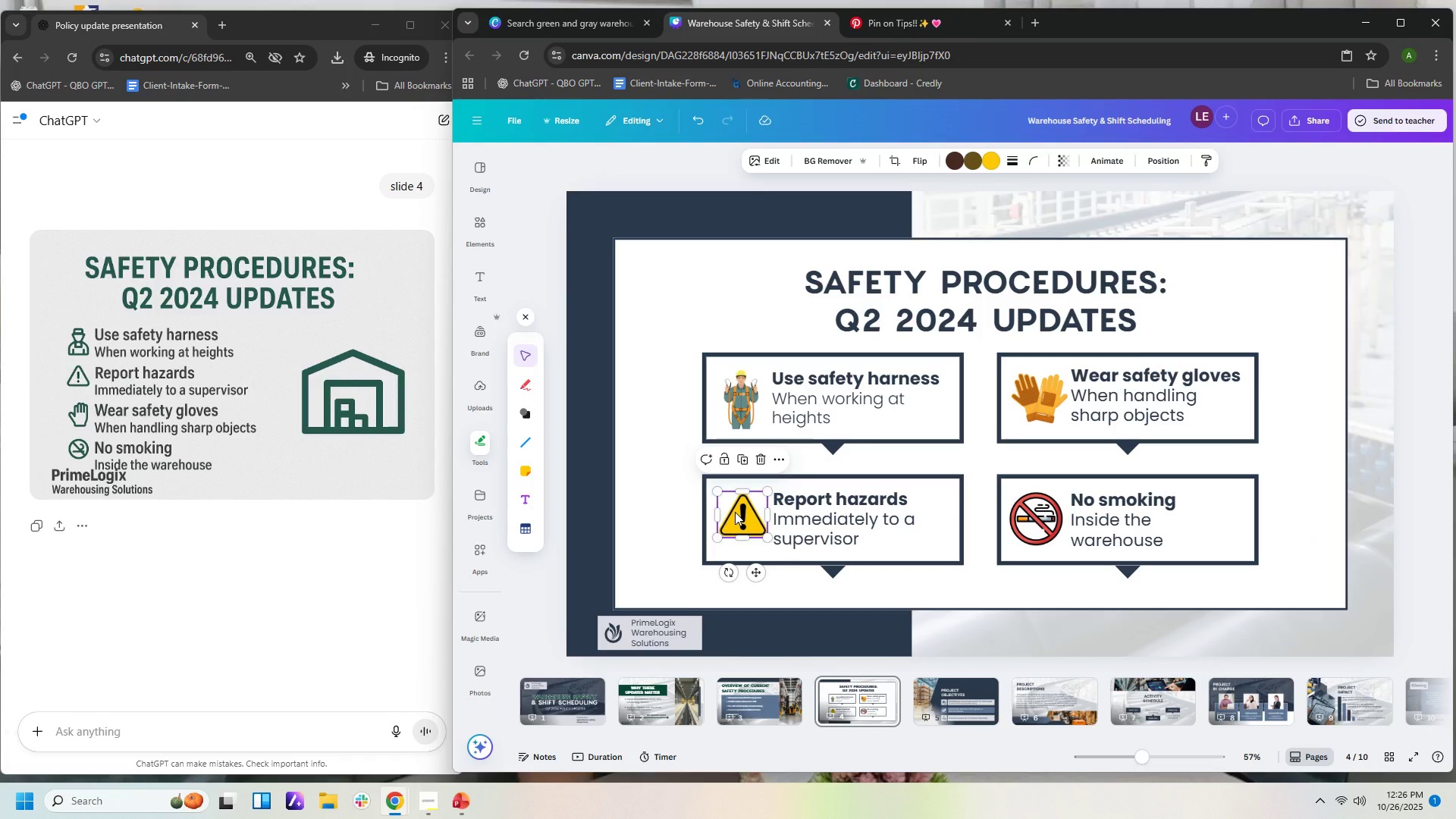 
key(ArrowDown)
 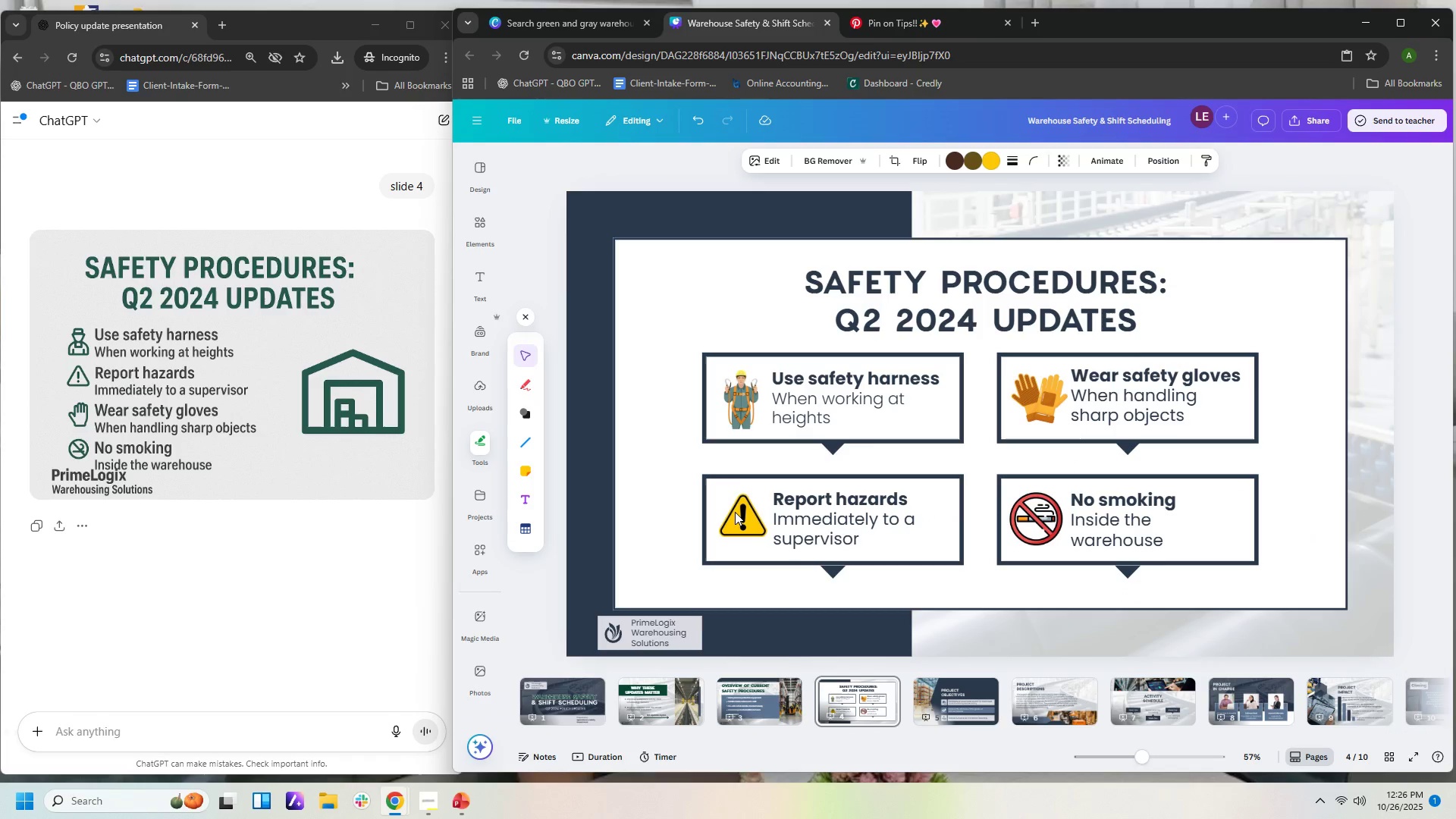 
key(ArrowDown)
 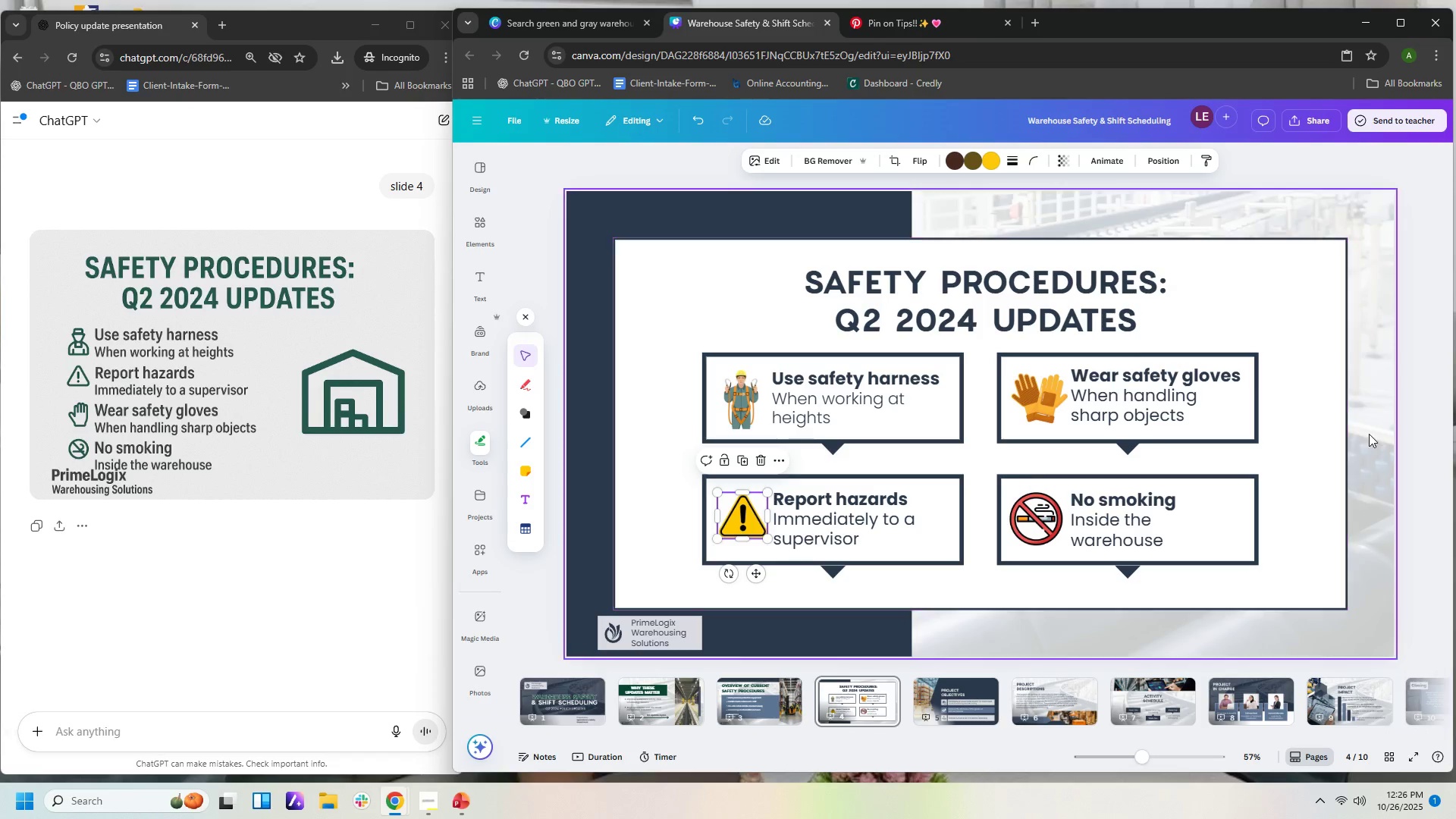 
left_click([1320, 453])
 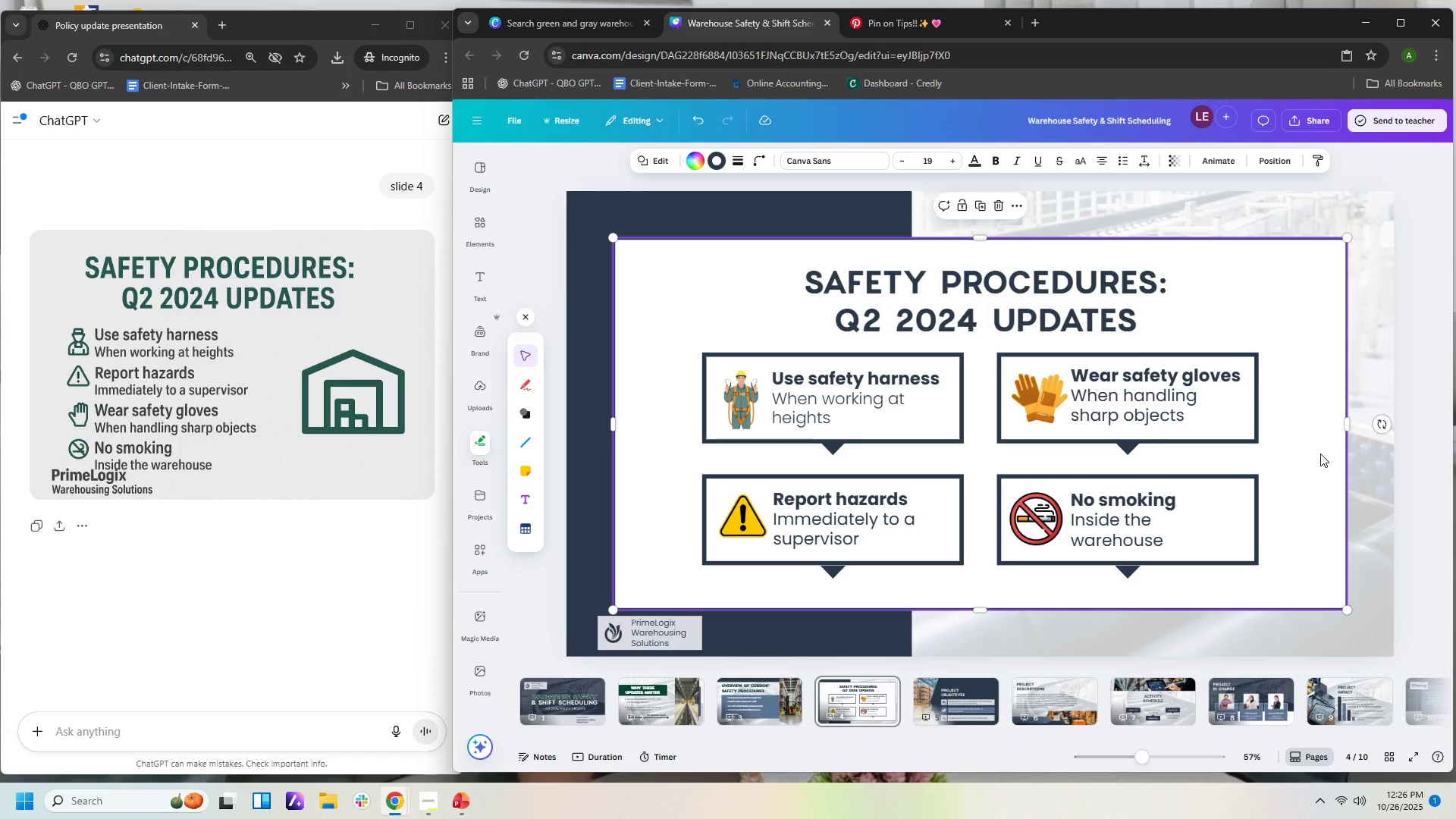 
wait(5.39)
 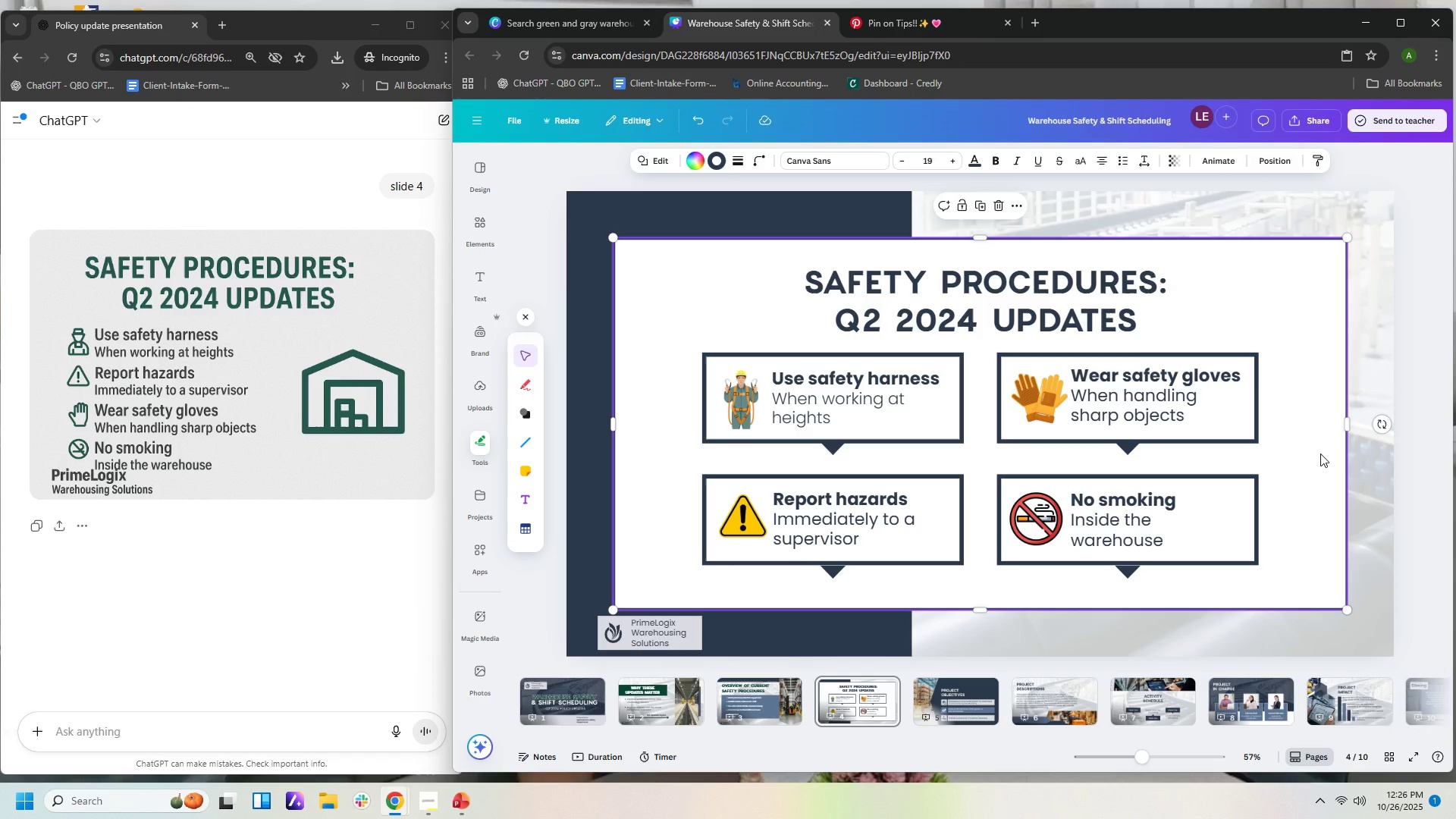 
left_click([1141, 312])
 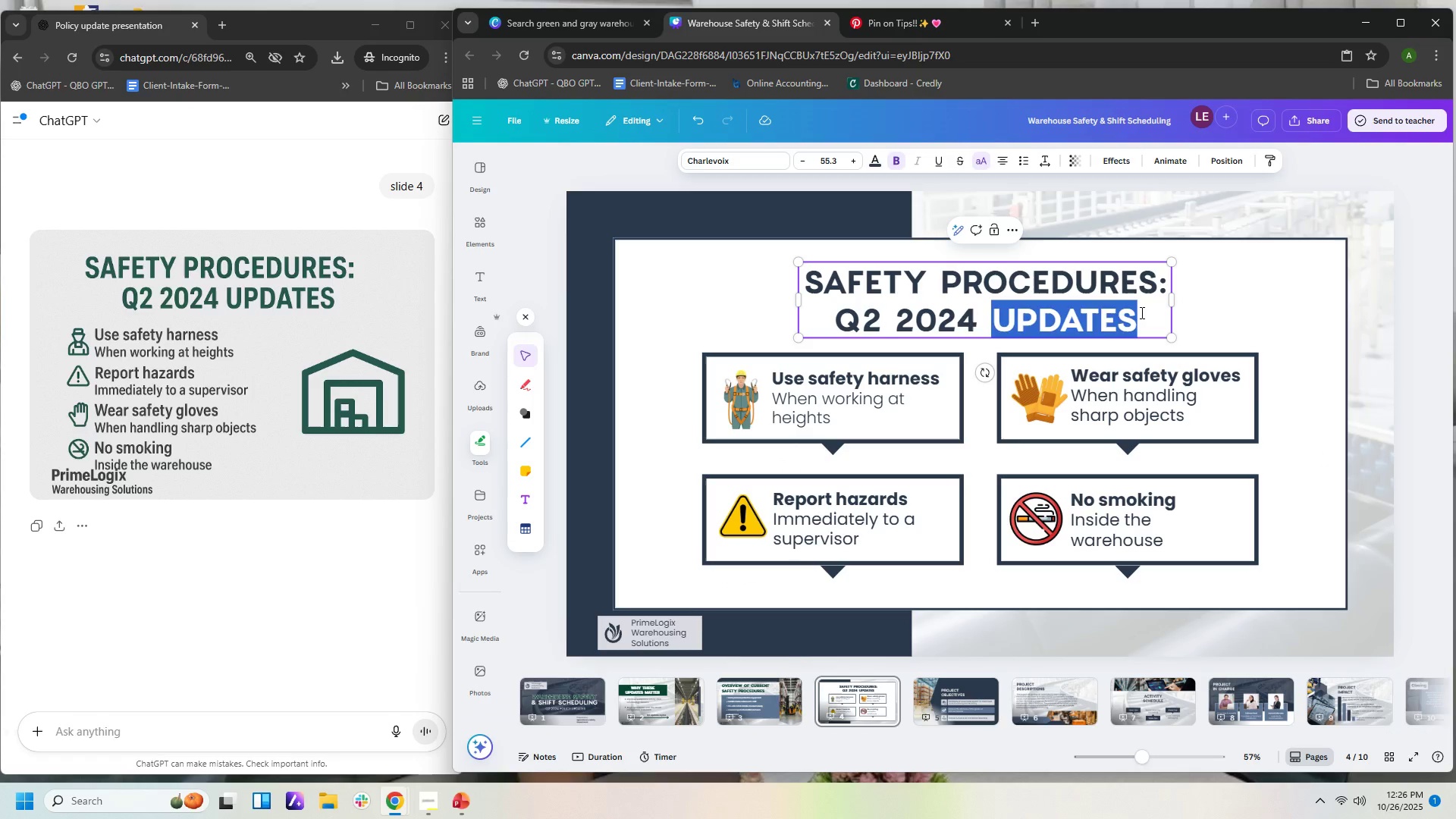 
double_click([1141, 312])
 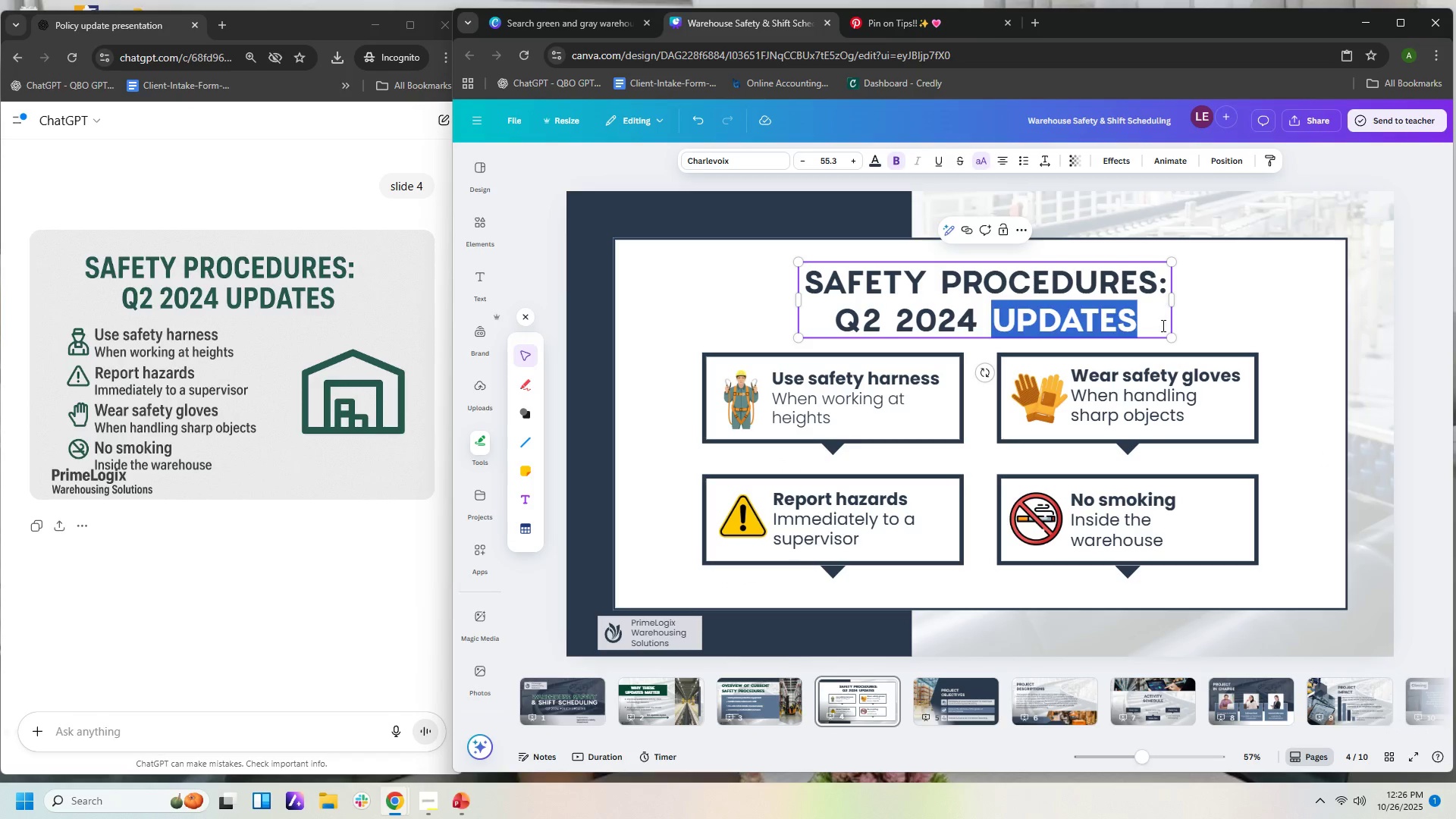 
key(Control+A)
 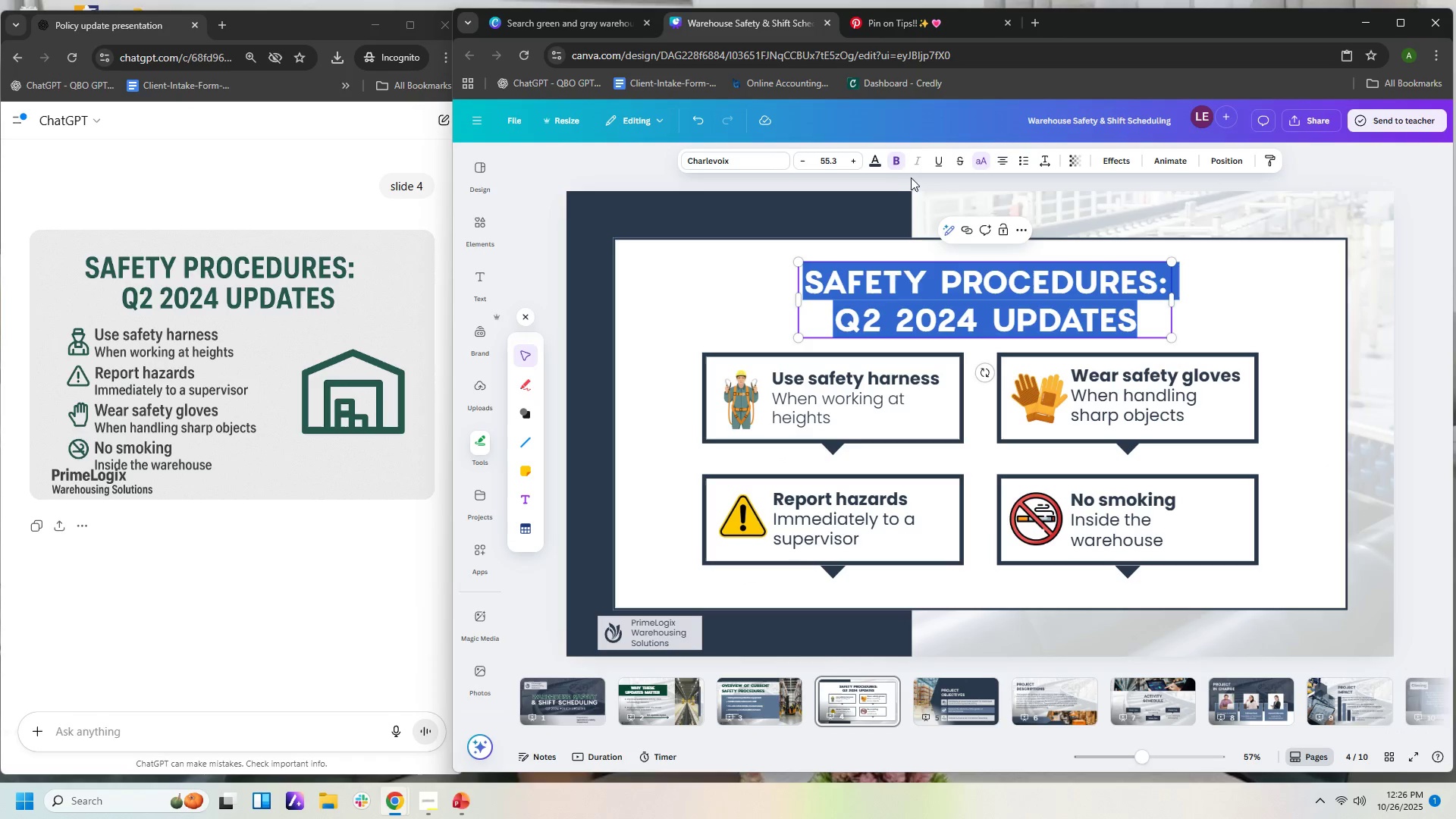 
left_click([875, 162])
 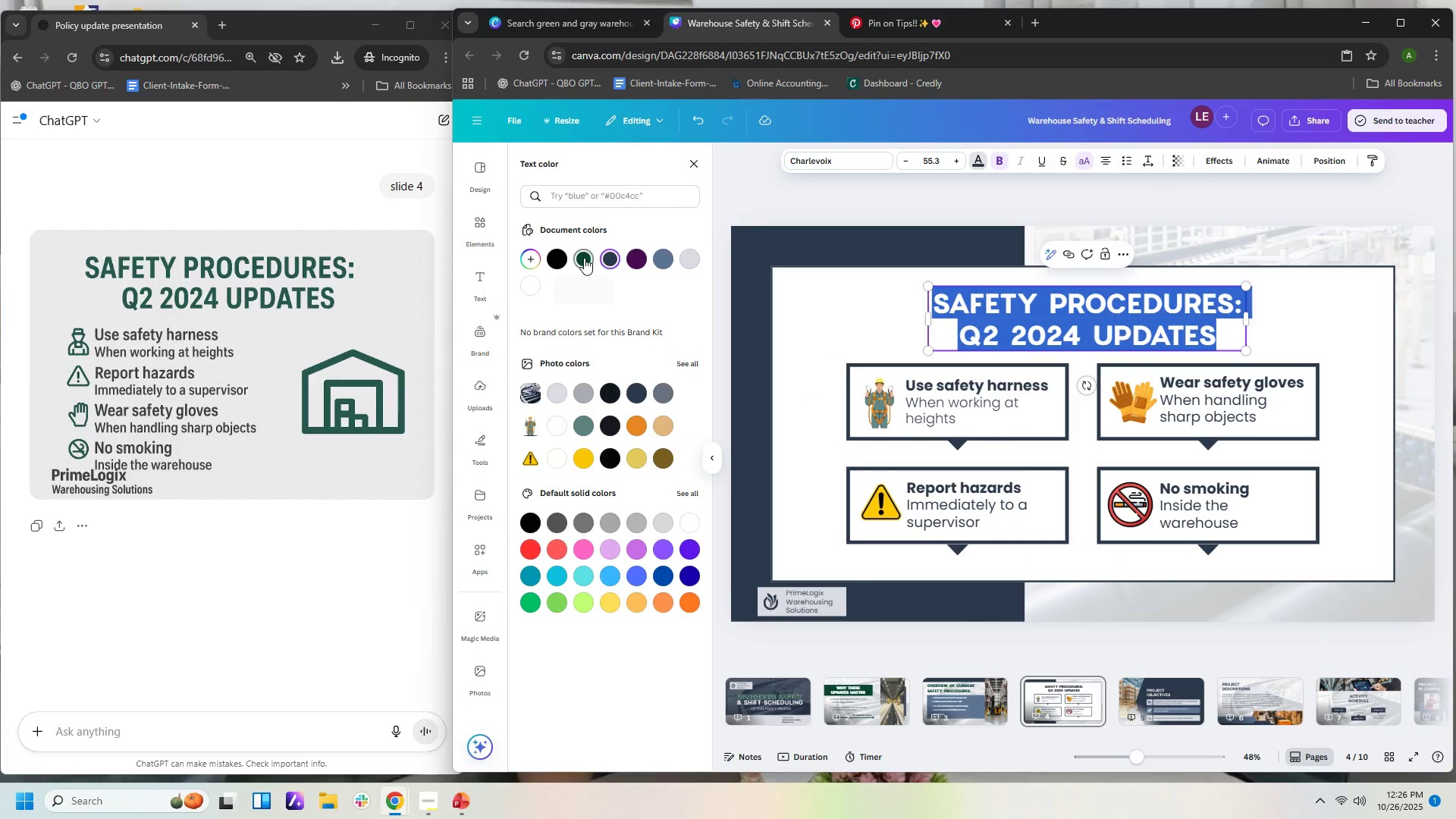 
left_click([584, 258])
 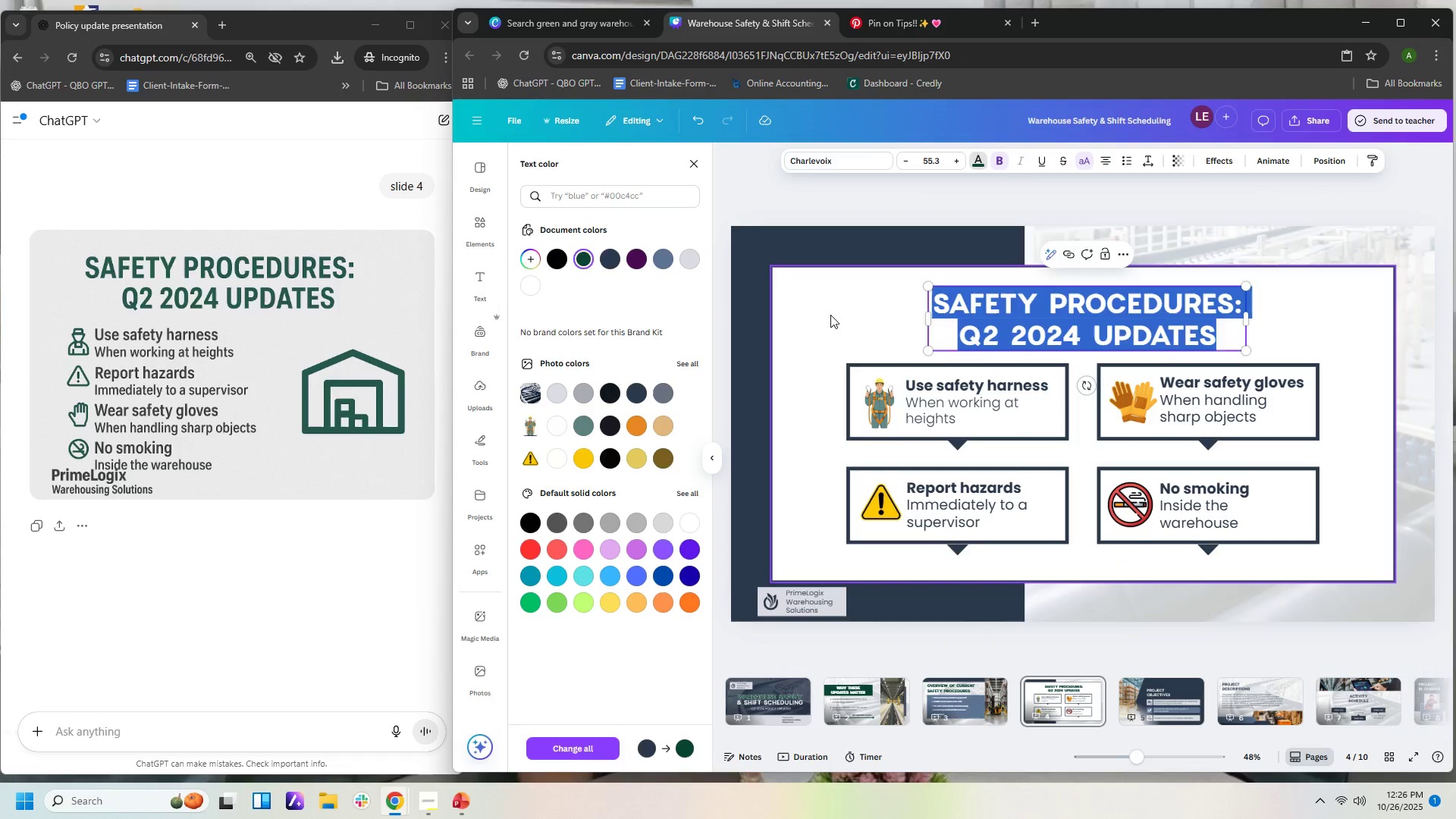 
left_click([827, 320])
 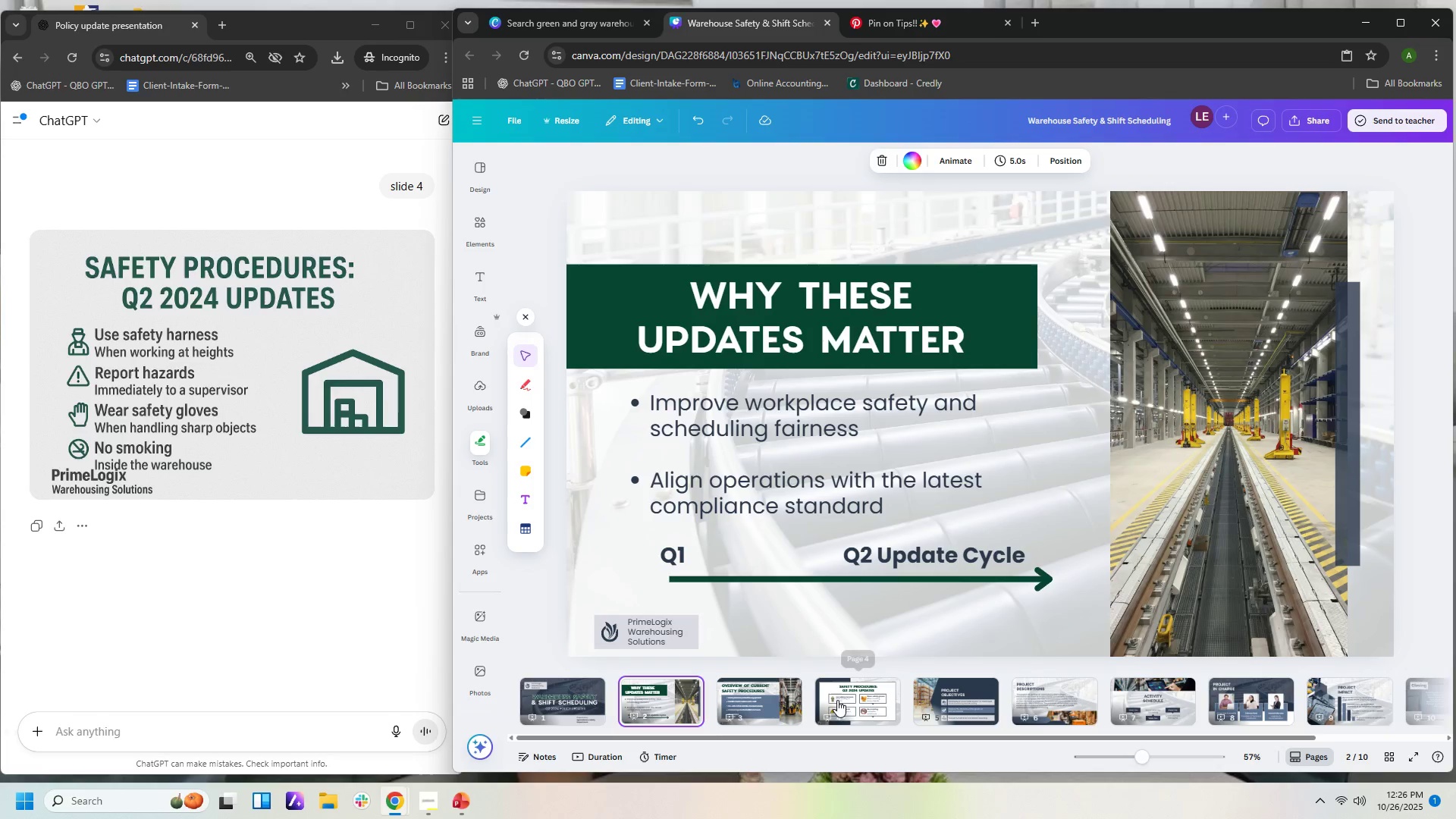 
left_click([831, 701])
 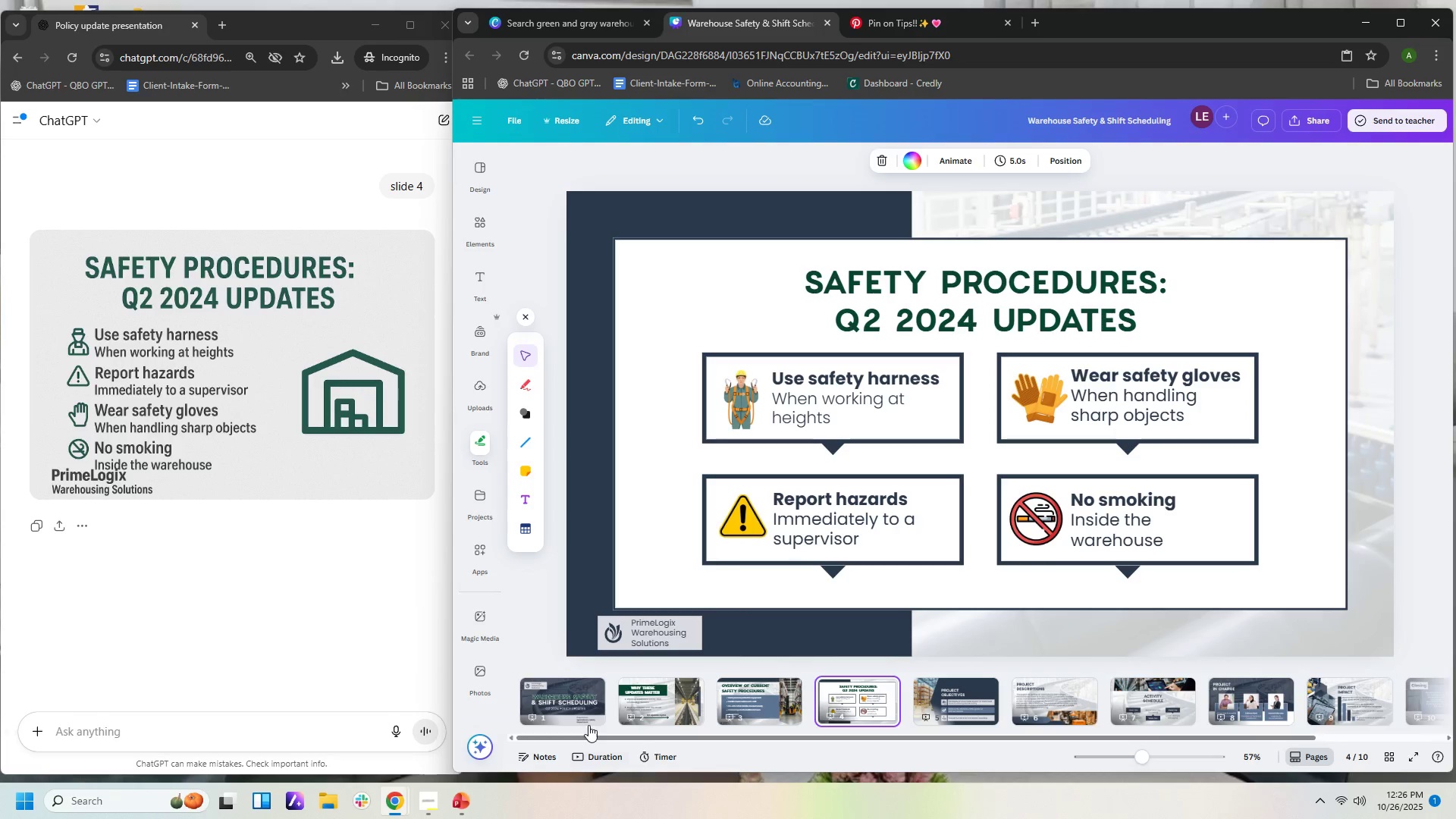 
left_click([669, 686])
 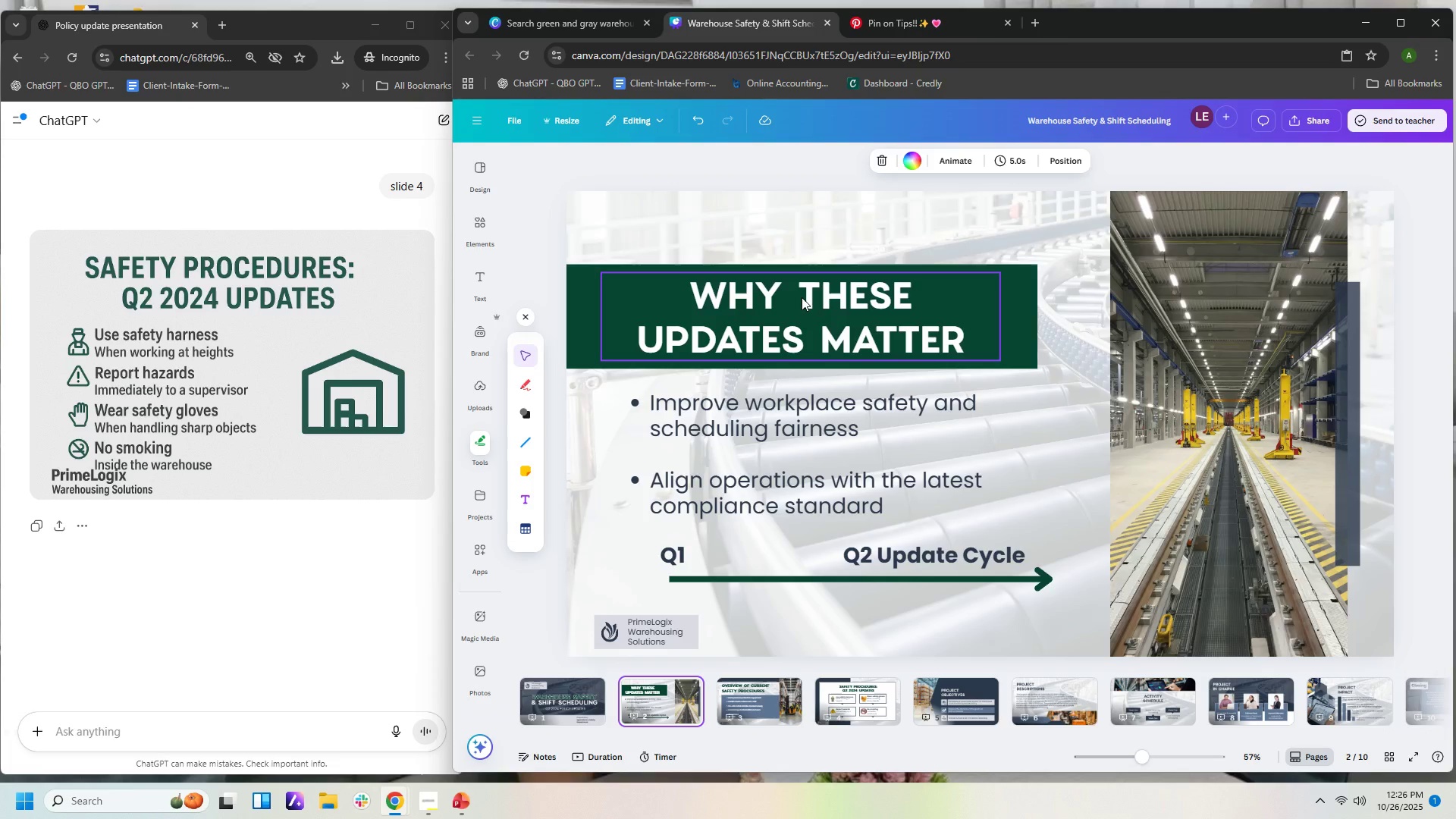 
left_click([802, 297])
 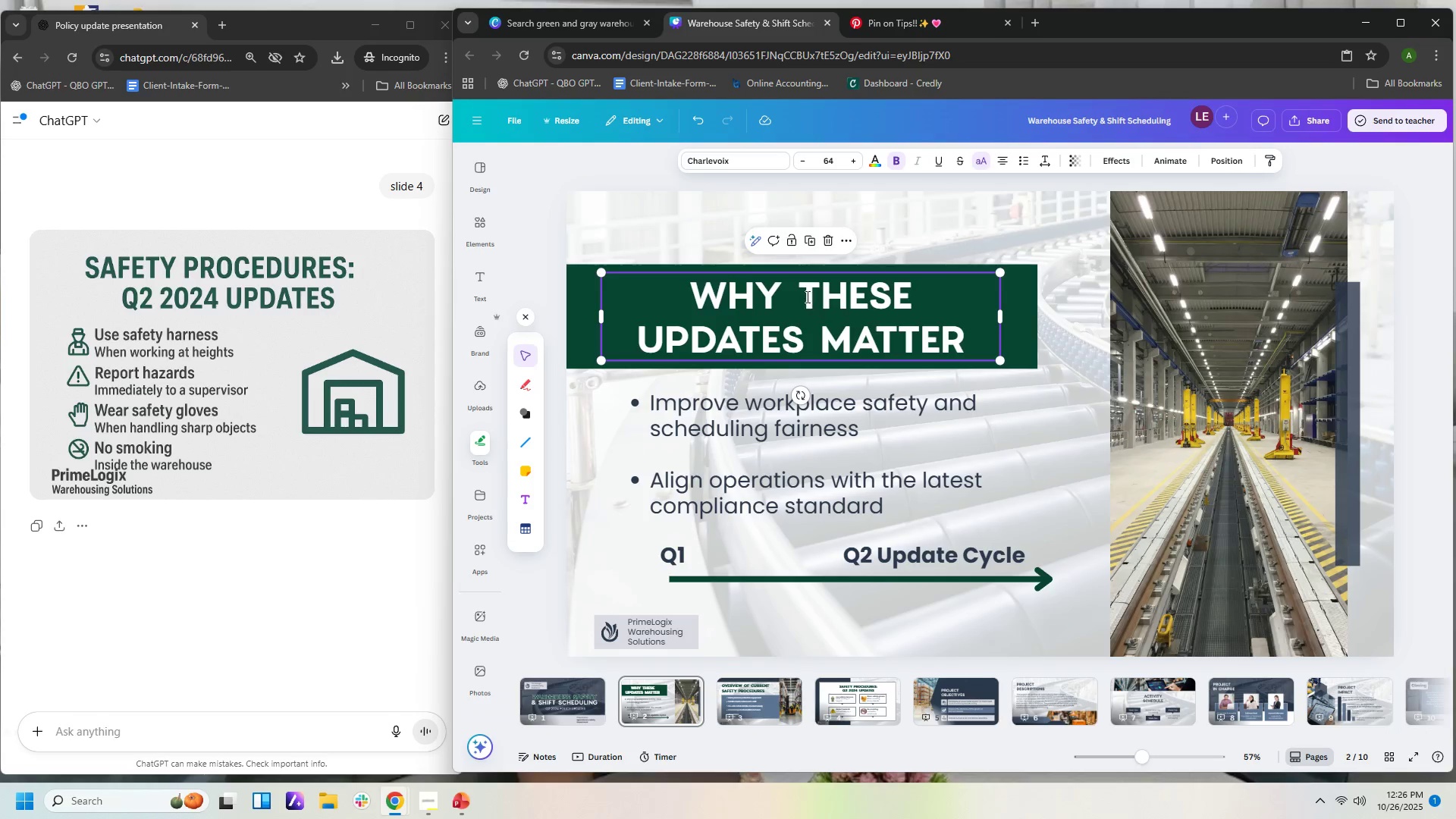 
double_click([806, 297])
 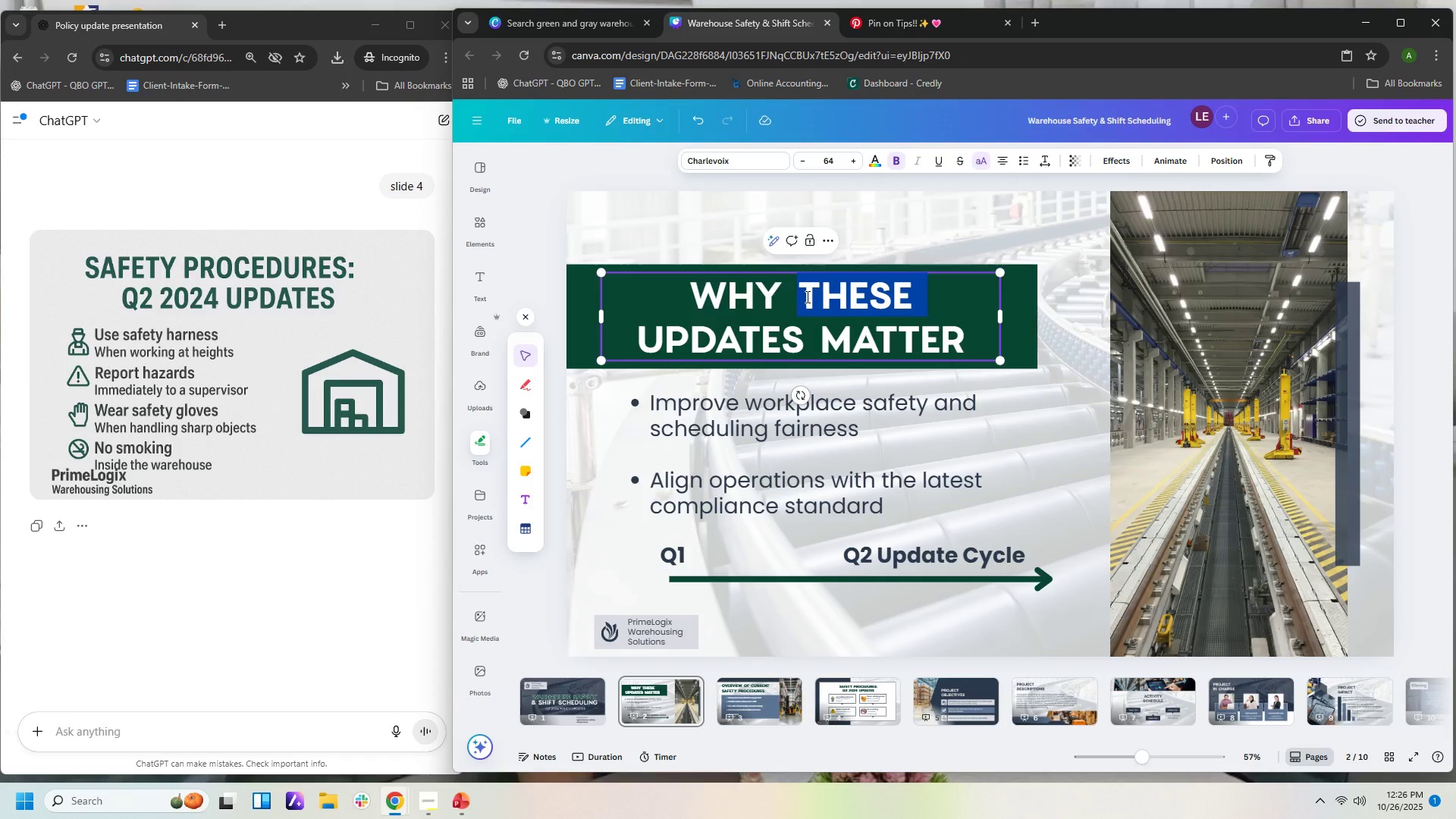 
triple_click([806, 297])
 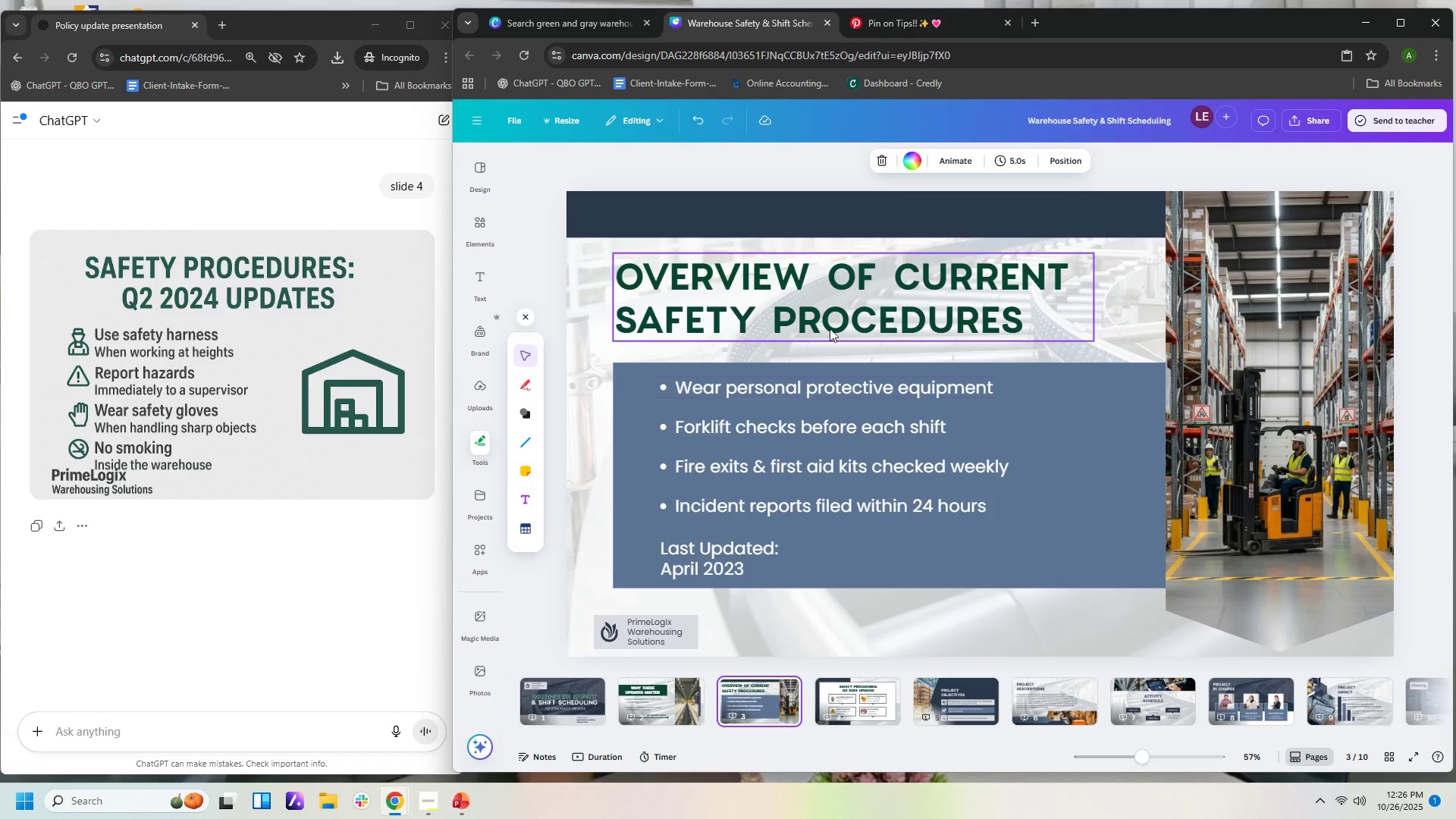 
double_click([847, 293])
 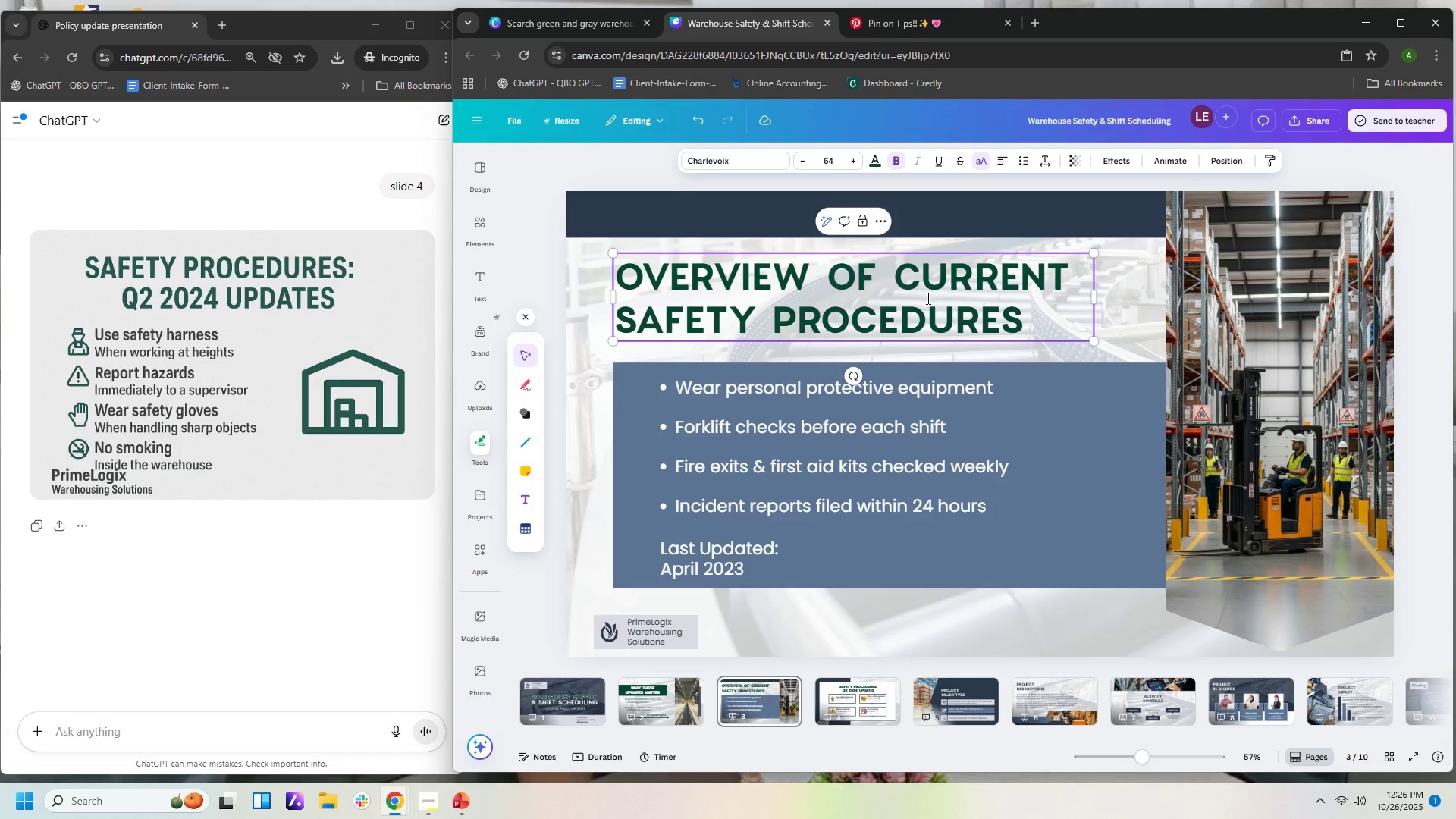 
key(Control+A)
 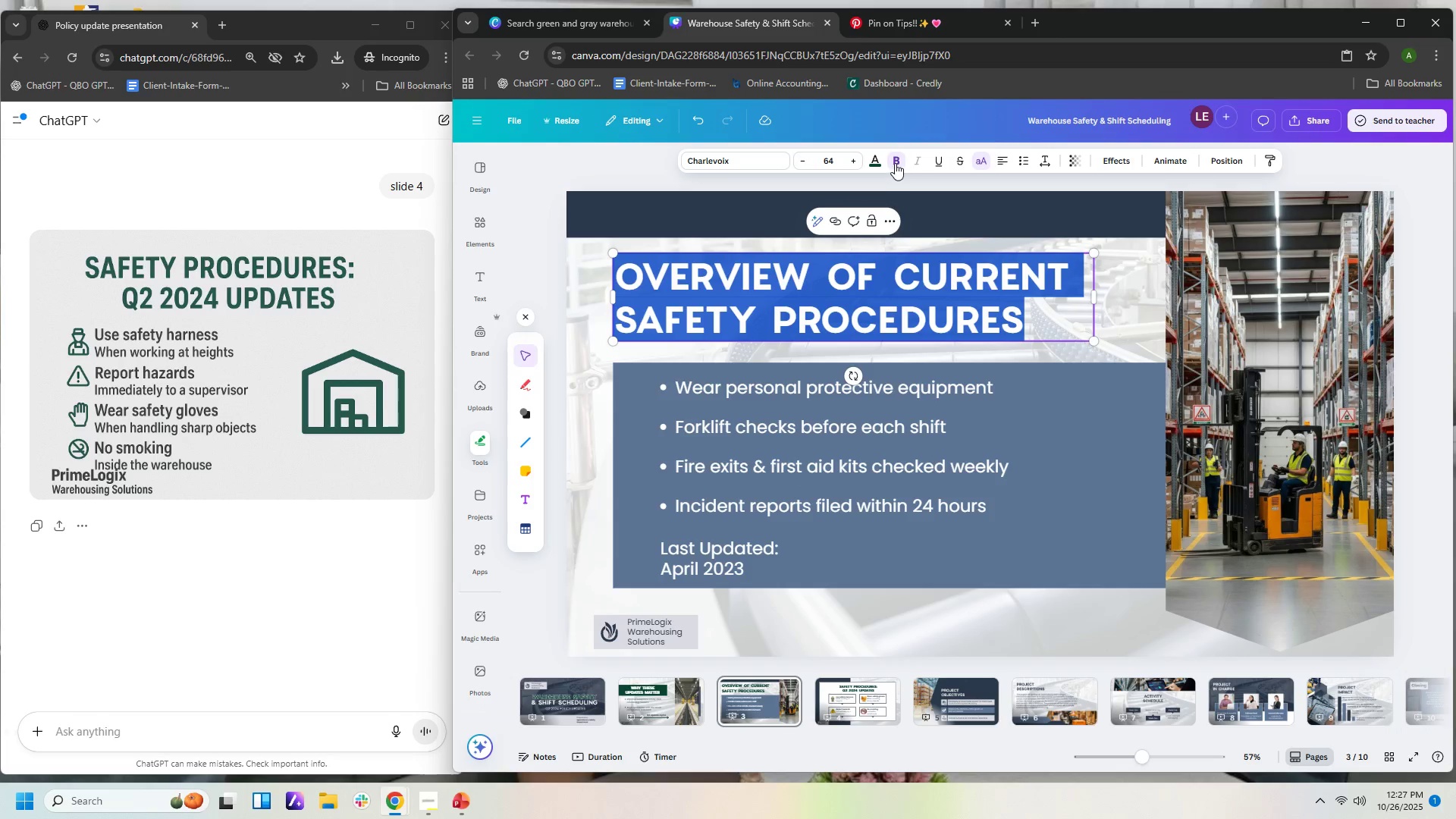 
left_click([895, 163])
 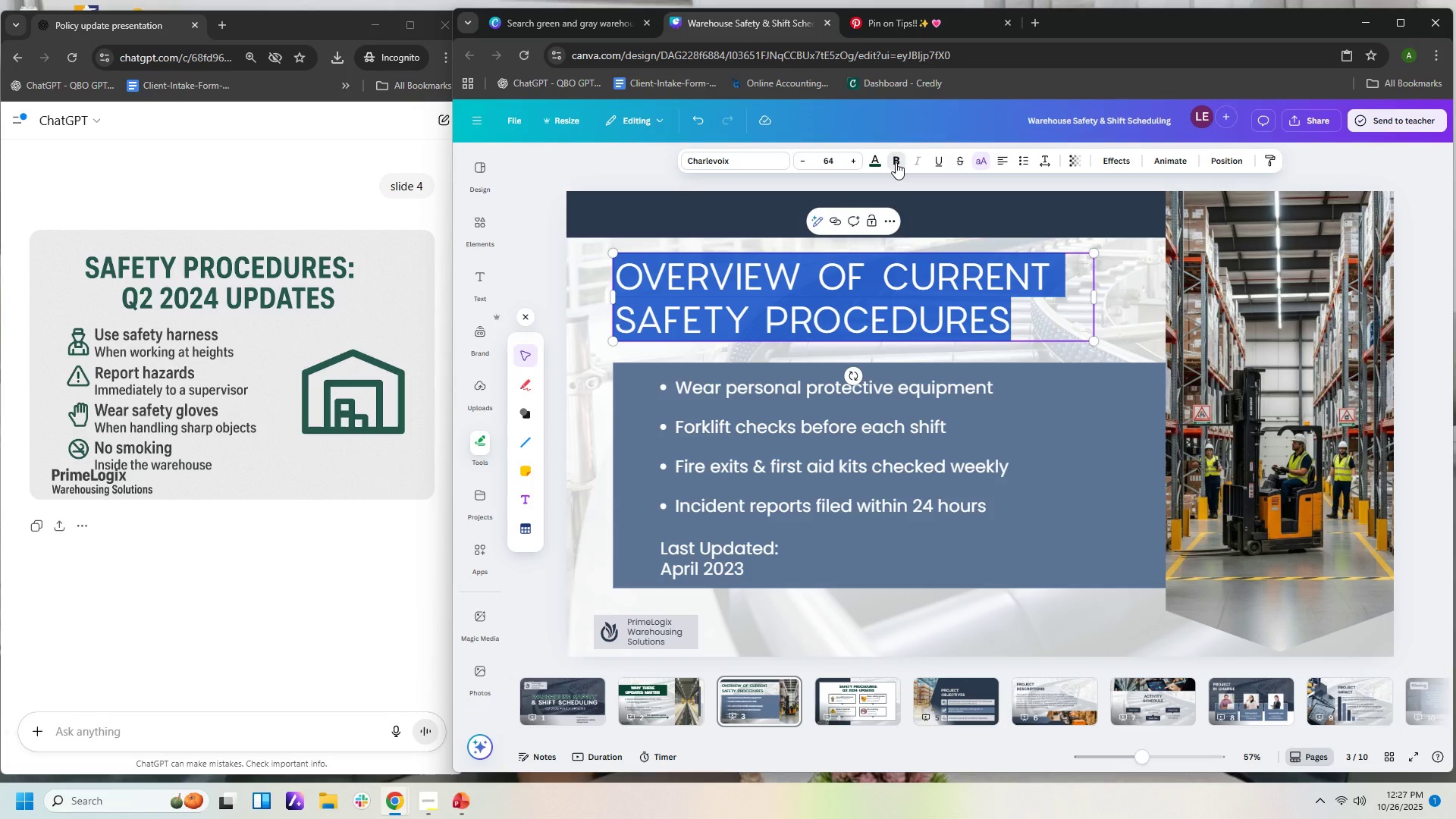 
left_click([896, 162])
 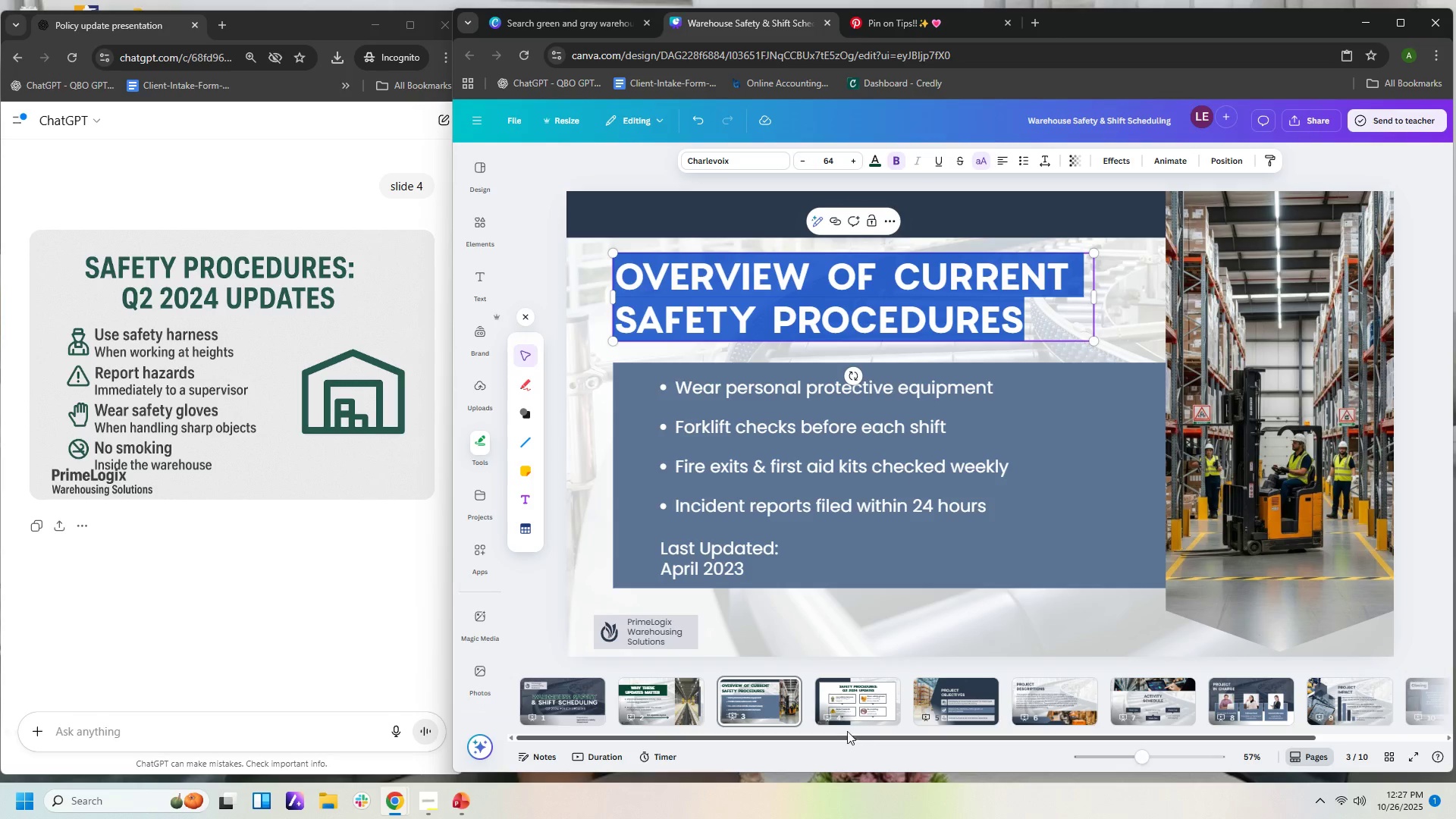 
left_click([850, 708])
 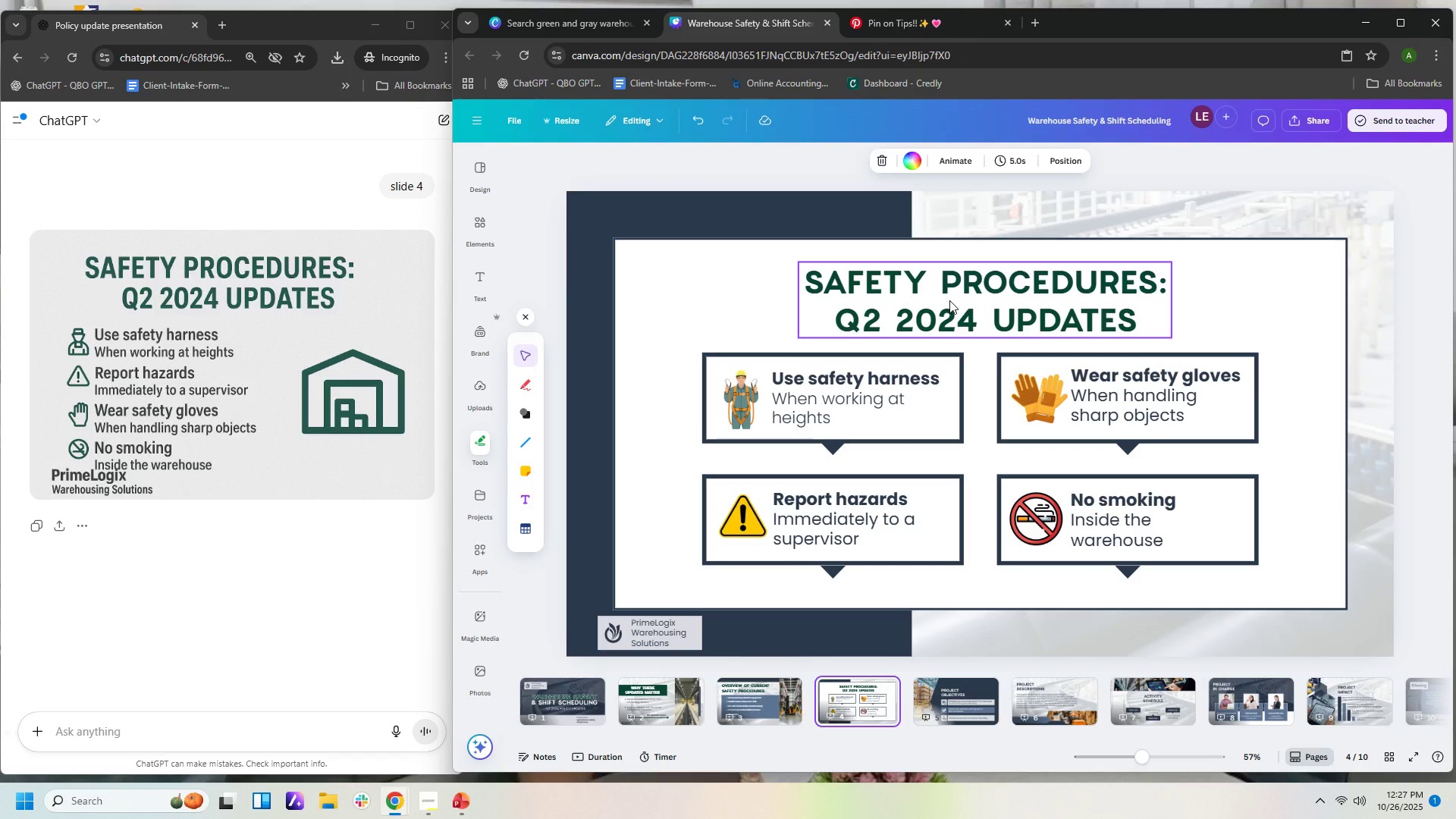 
double_click([949, 300])
 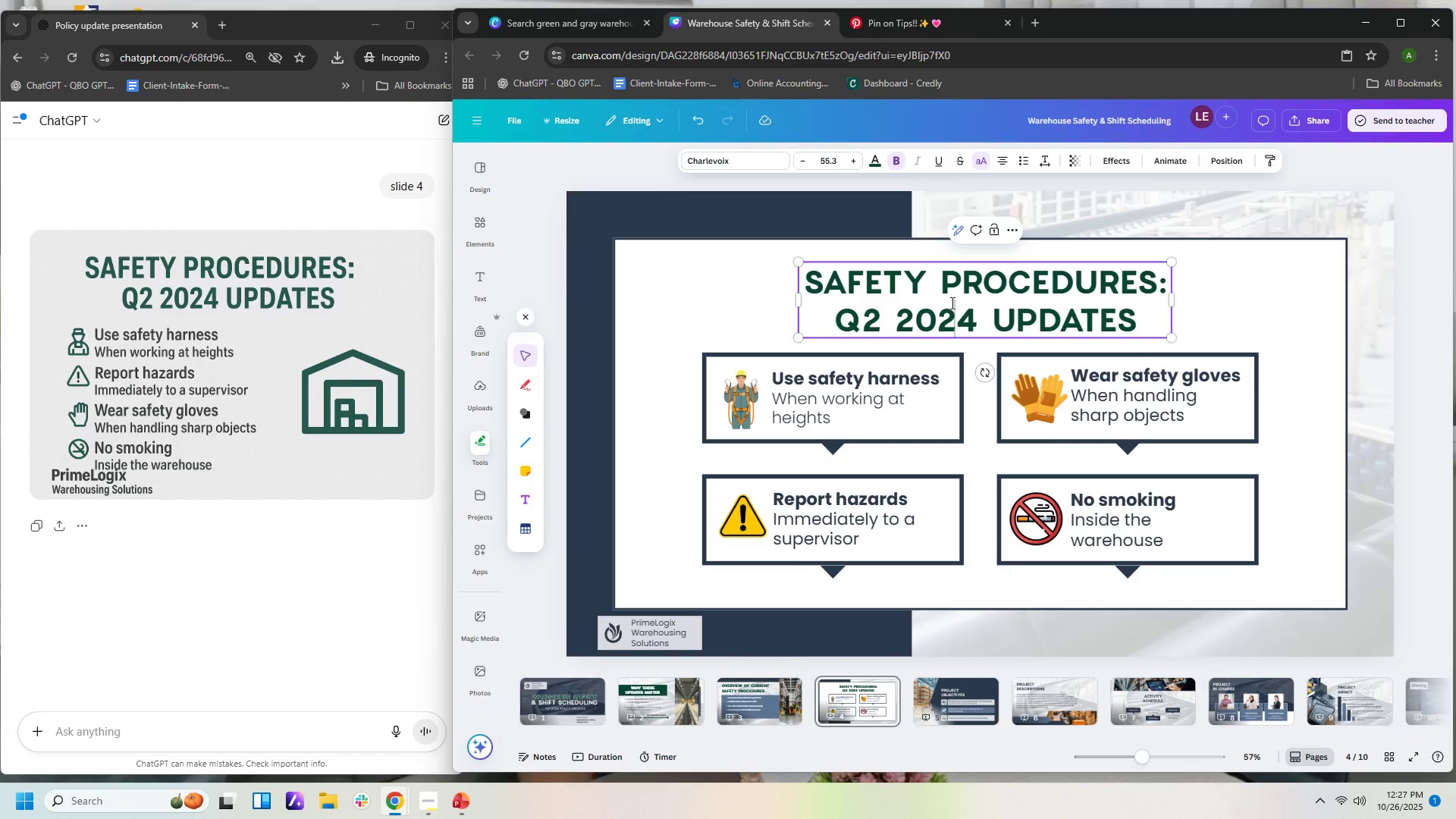 
key(Control+A)
 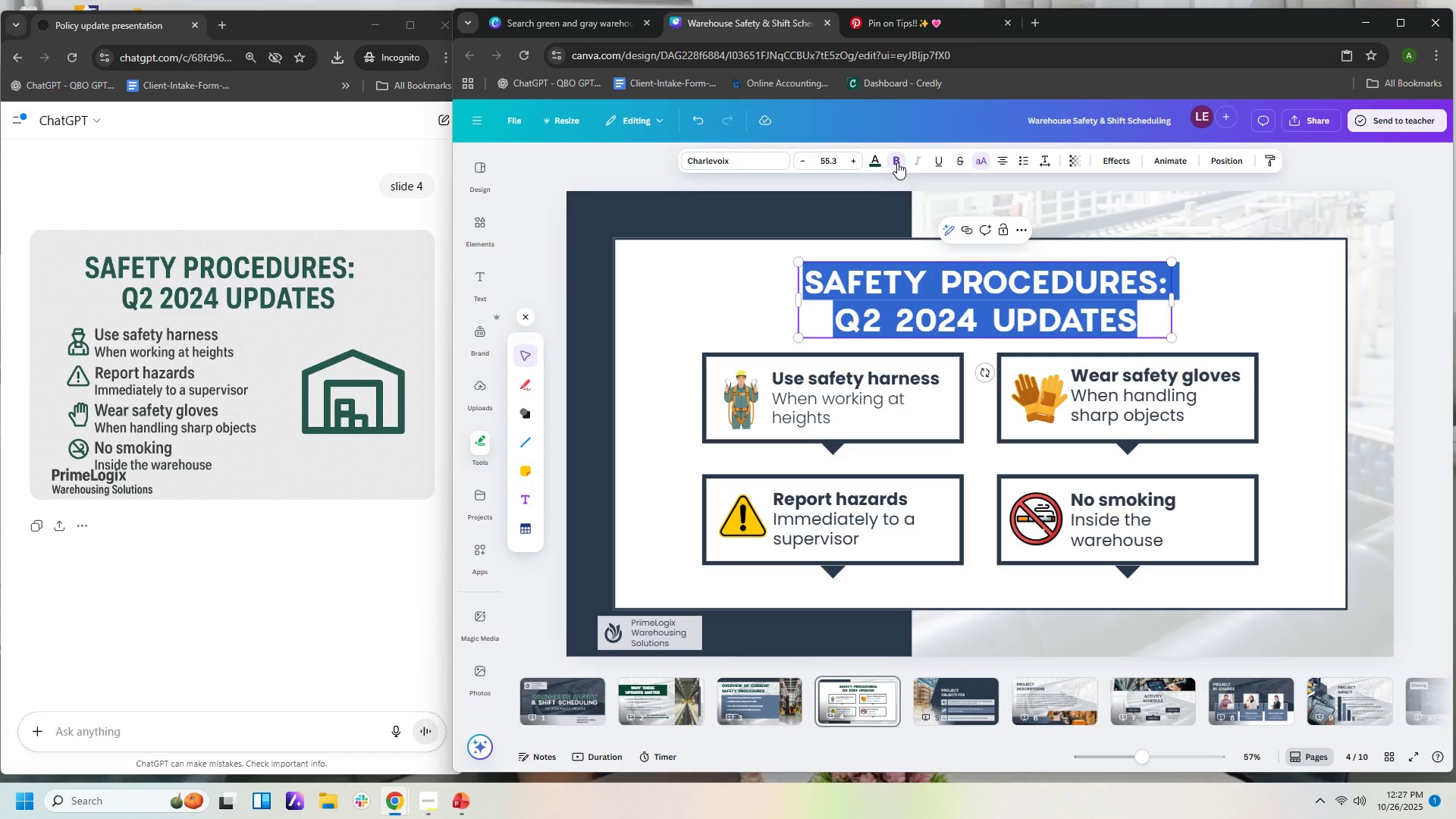 
double_click([897, 162])
 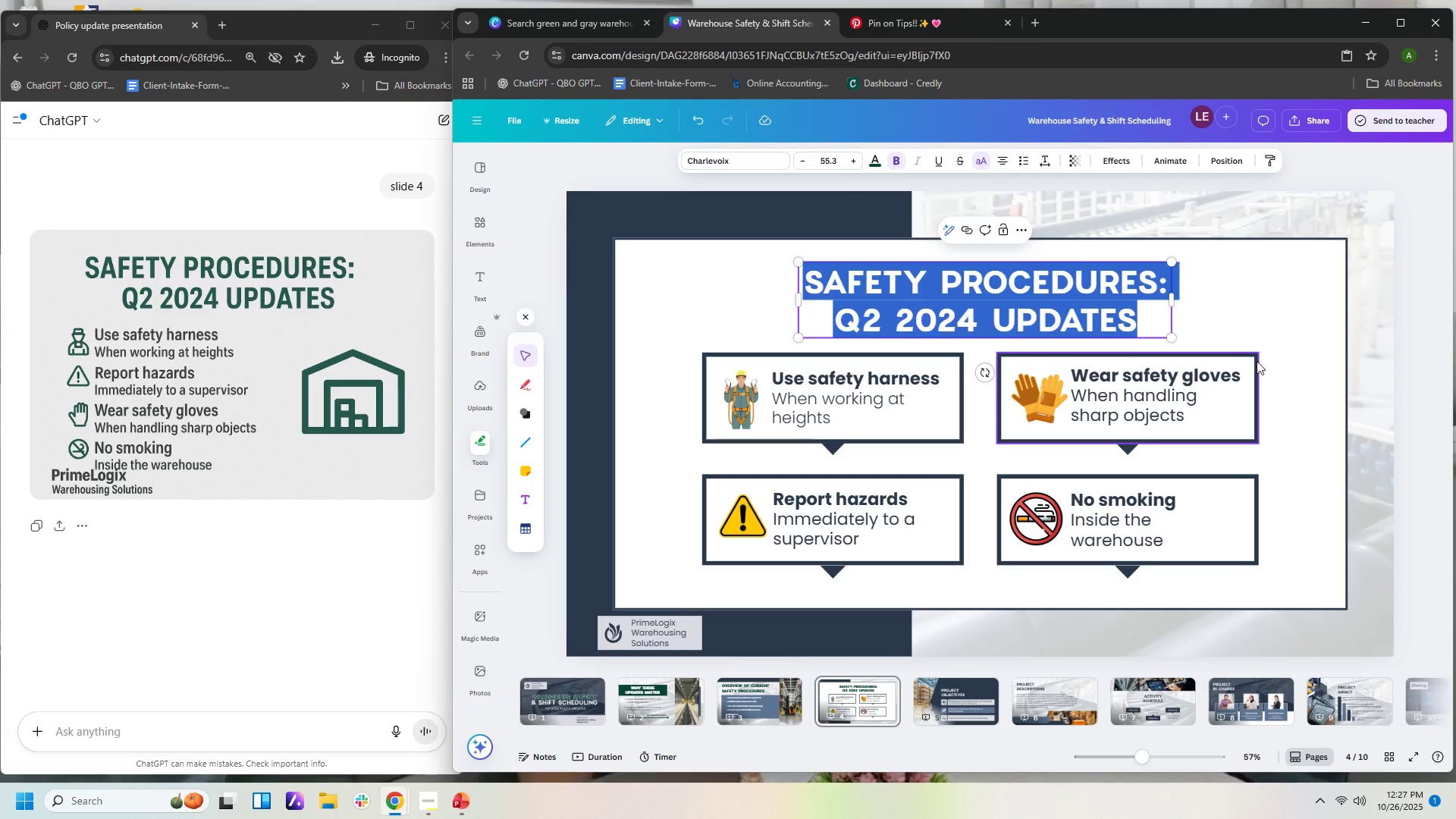 
left_click([1257, 361])
 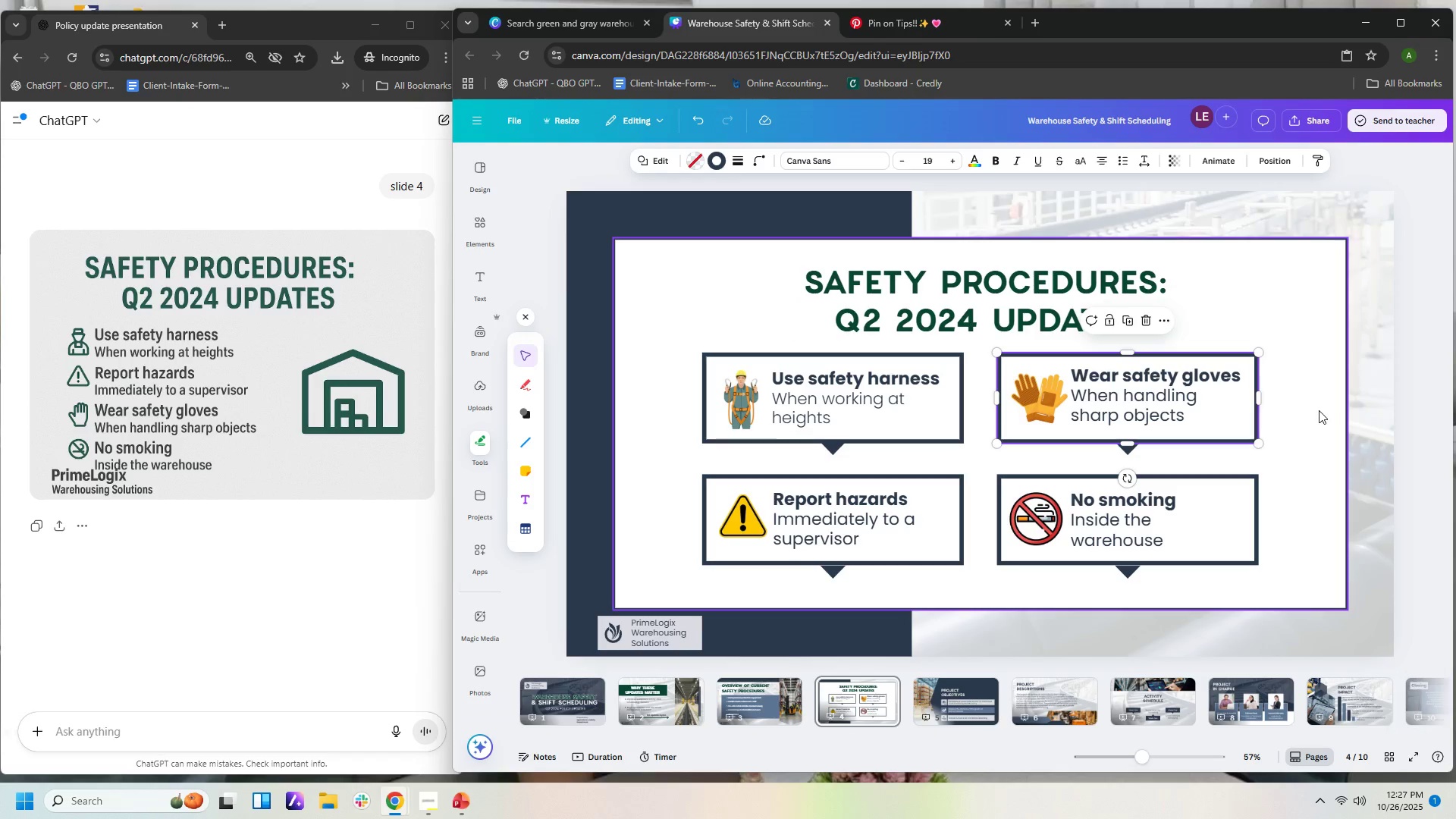 
left_click([1319, 410])
 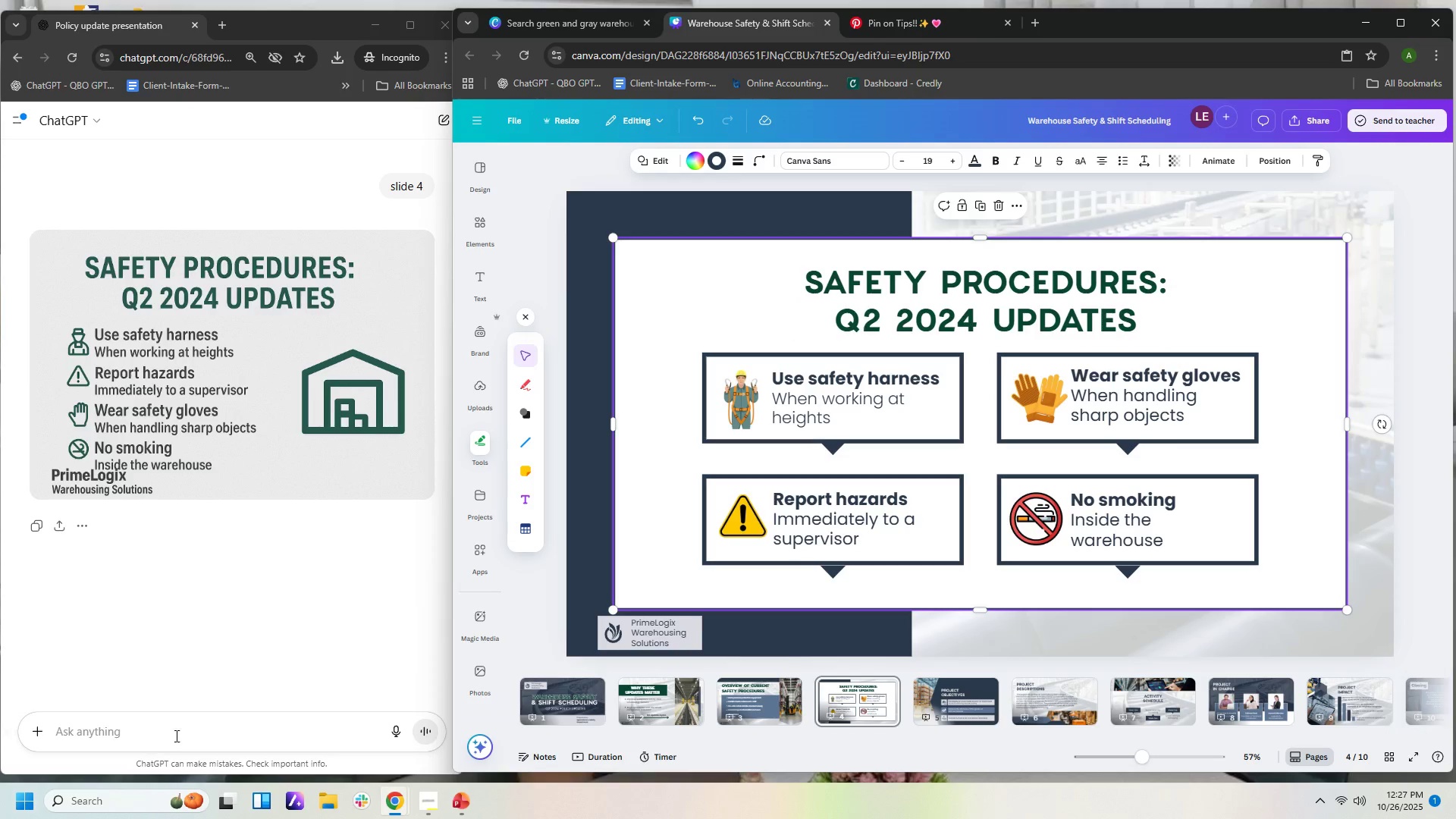 
wait(6.83)
 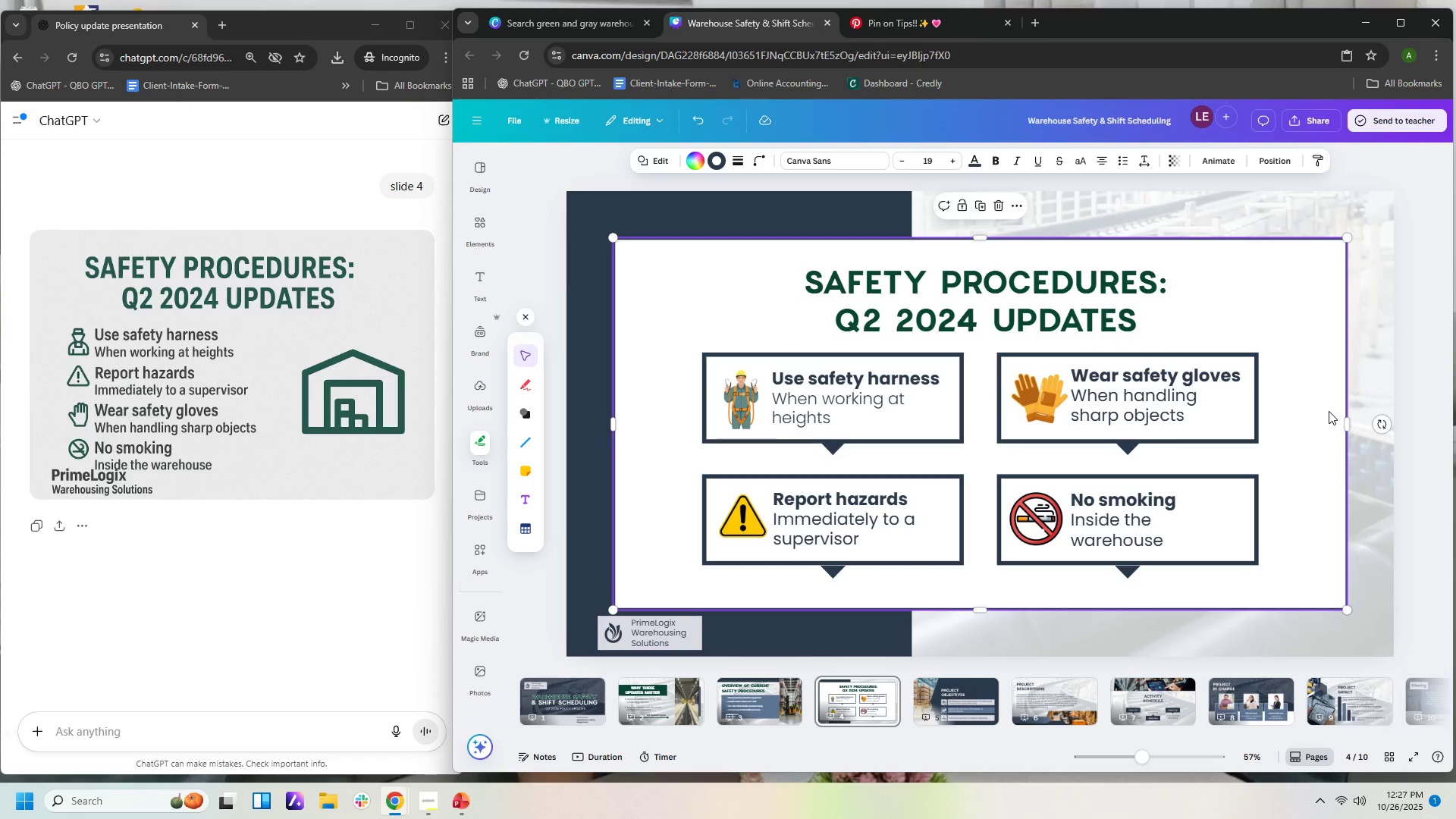 
left_click([432, 808])